 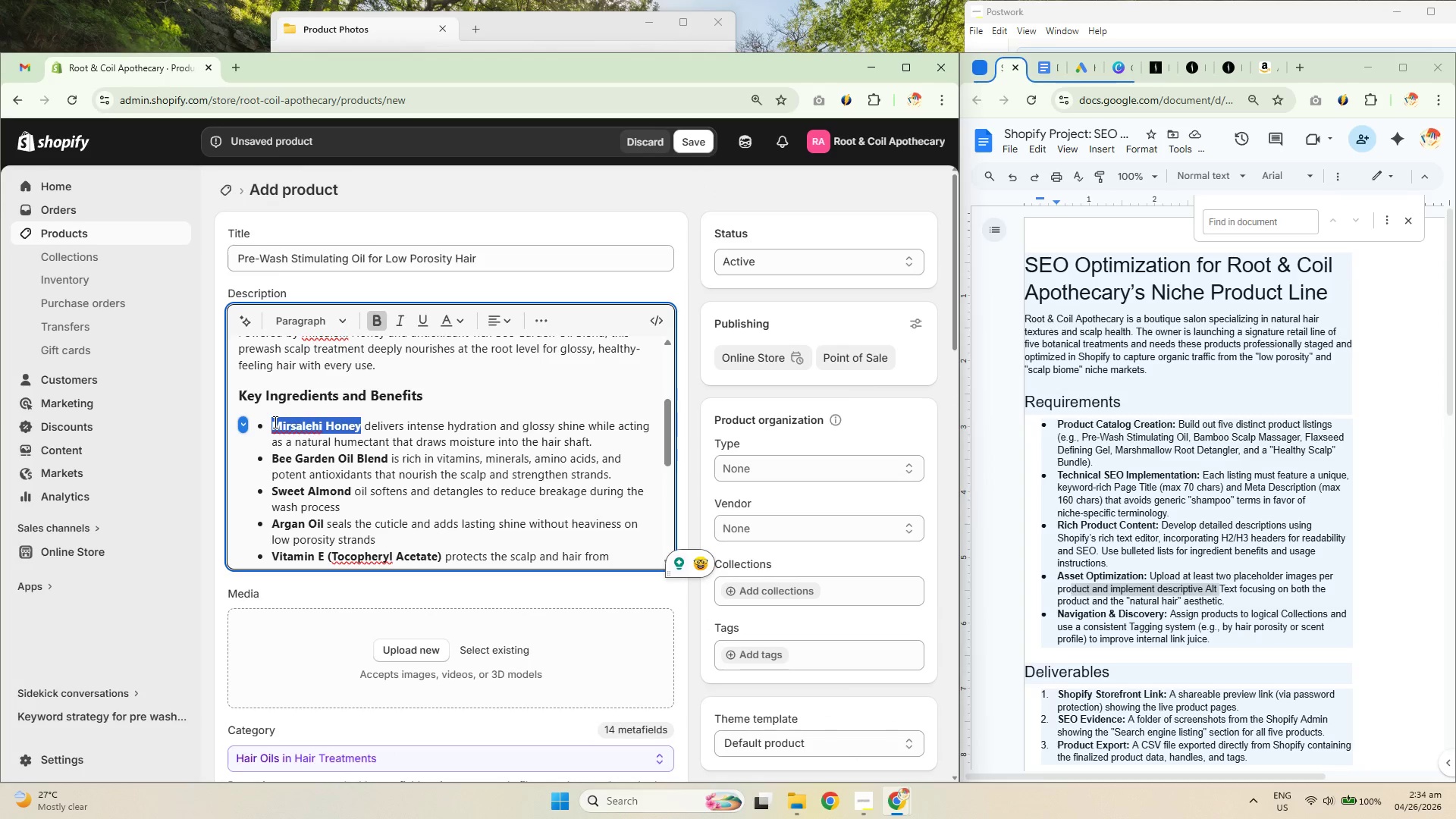 
key(End)
 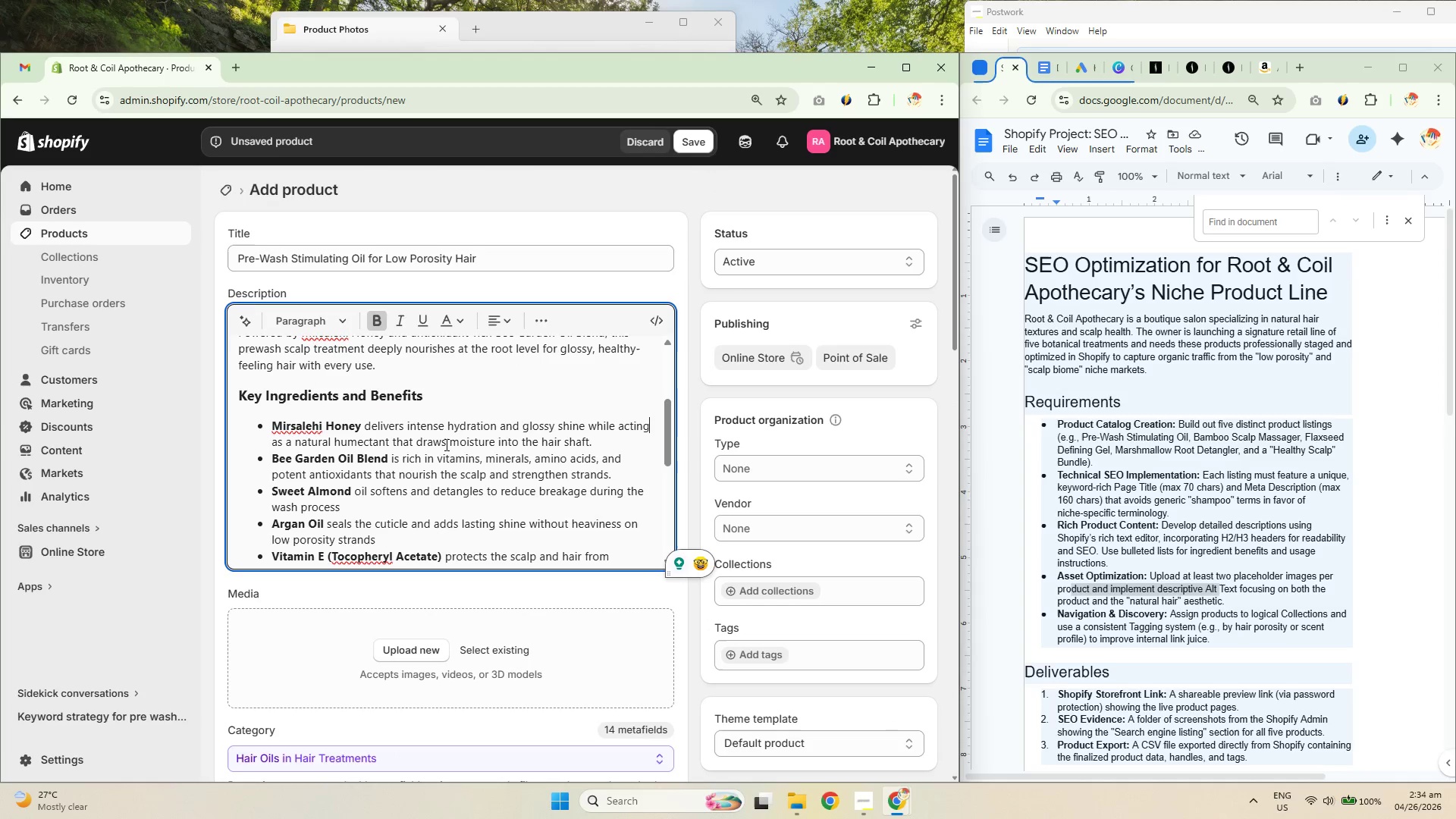 
scroll: coordinate [626, 587], scroll_direction: down, amount: 31.0
 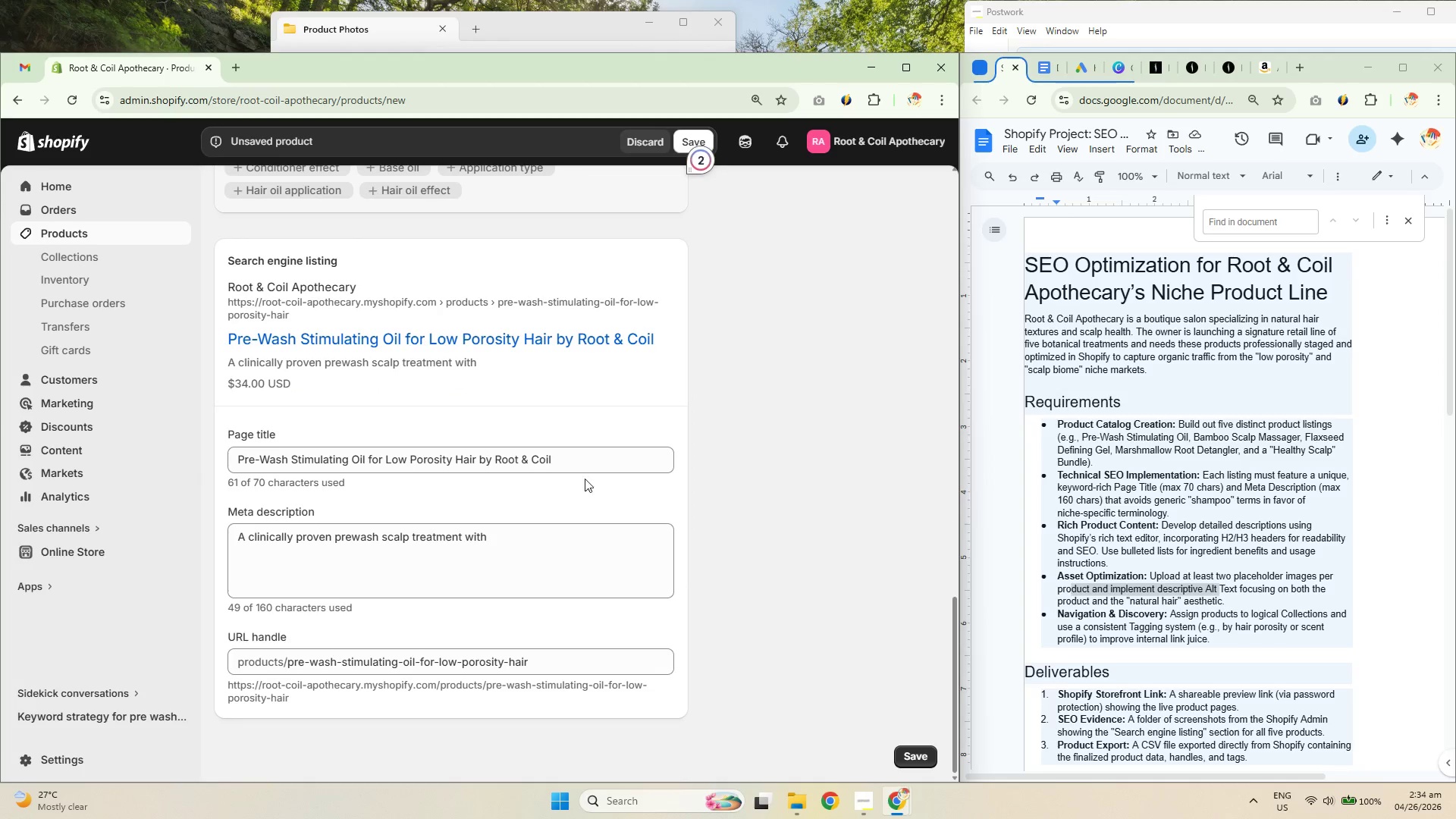 
left_click([536, 538])
 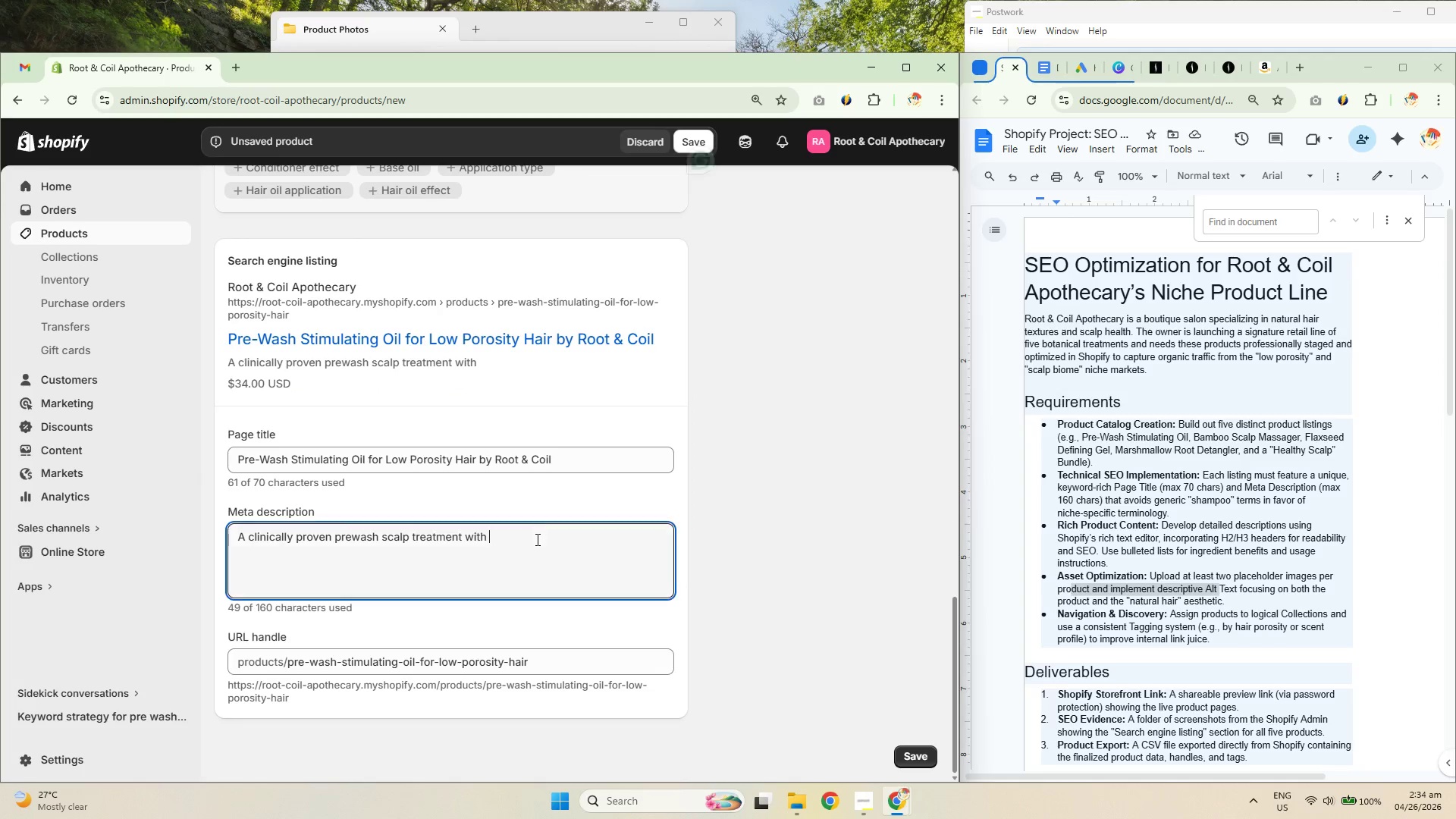 
key(Control+Shift+V)
 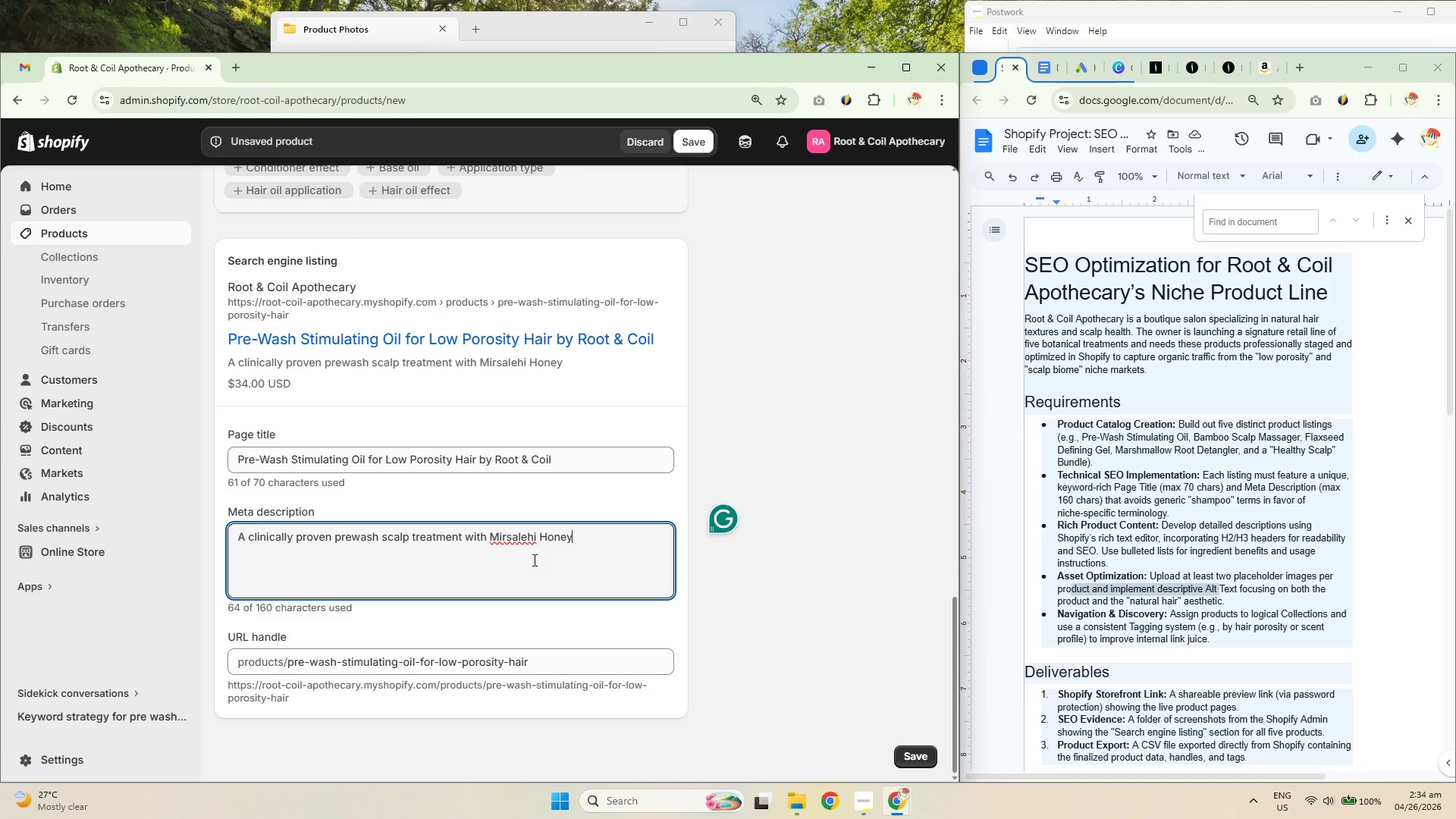 
type(. Hydrates and primes low porosity hair for a better wash d)
key(Backspace)
type(day.)
 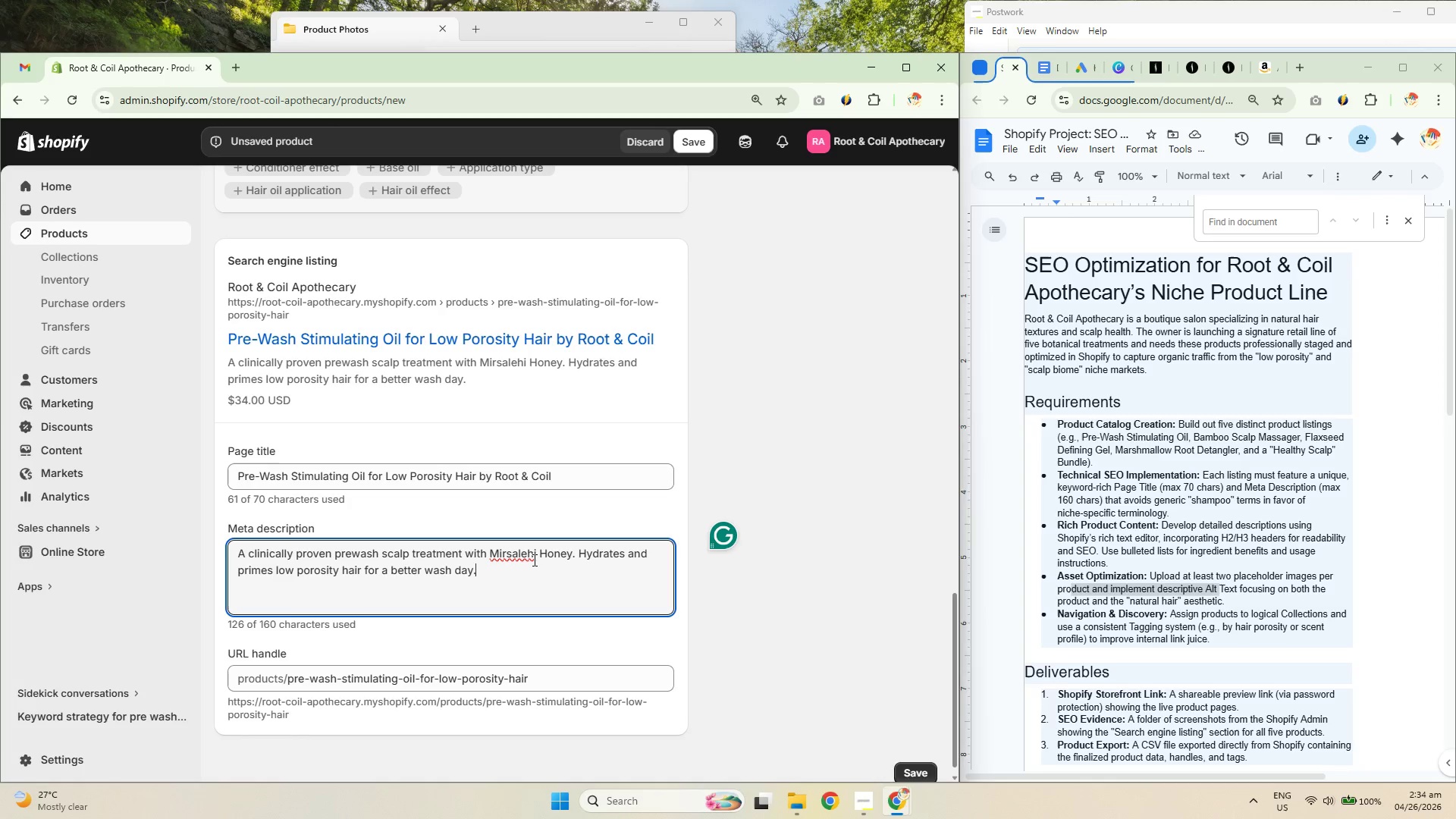 
scroll: coordinate [482, 502], scroll_direction: down, amount: 2.0
 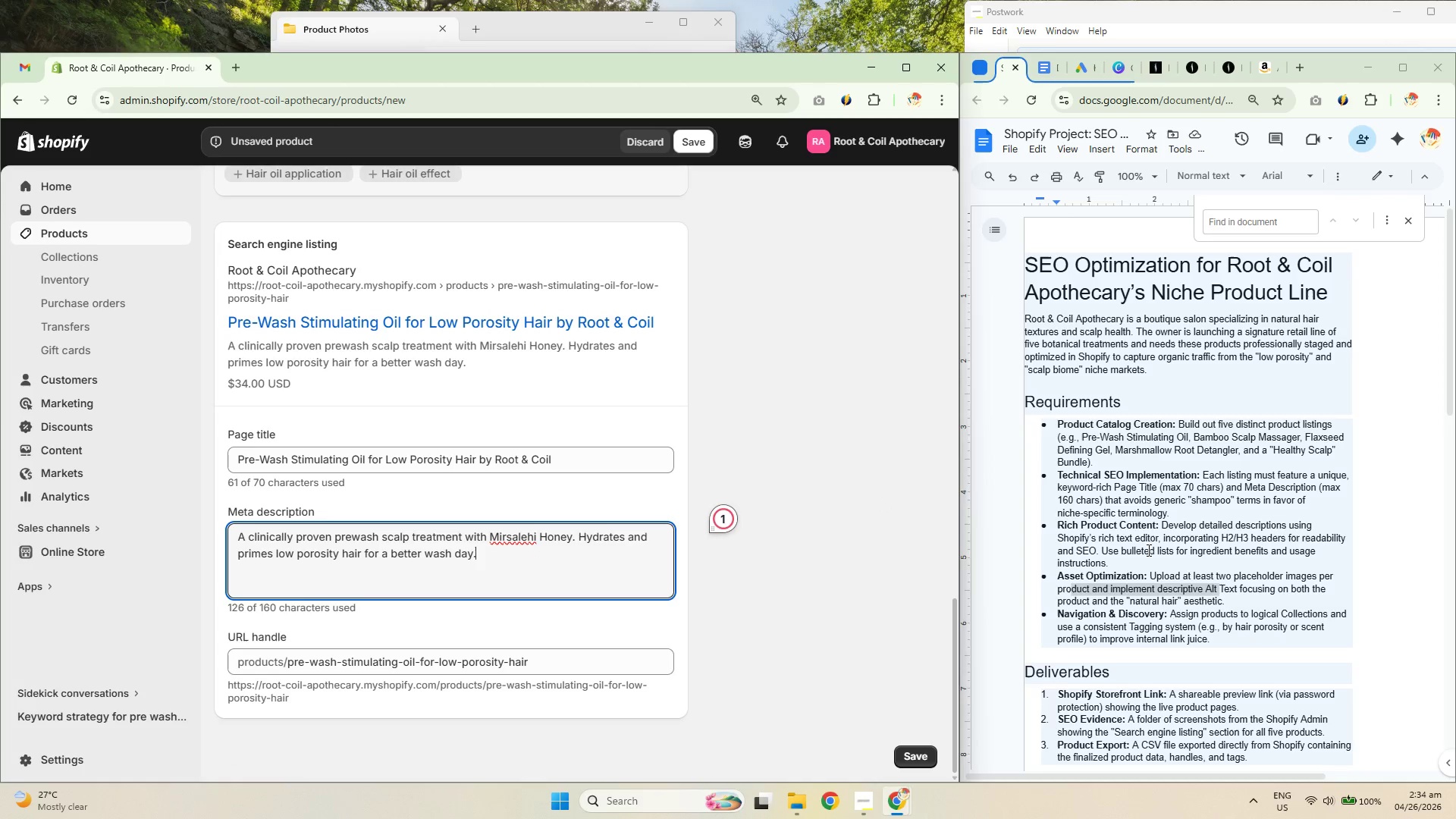 
left_click_drag(start_coordinate=[1102, 502], to_coordinate=[1323, 486])
 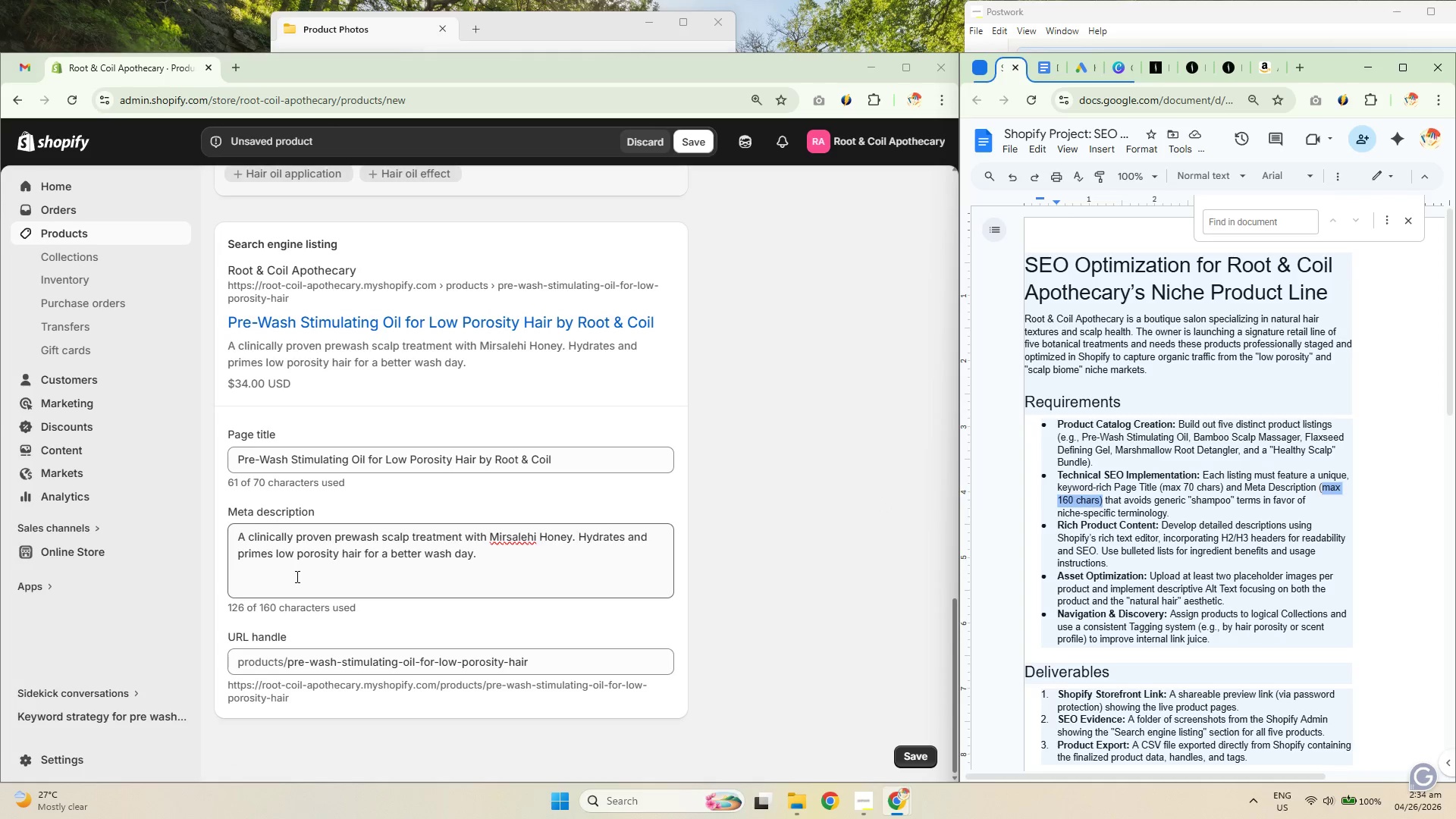 
scroll: coordinate [402, 542], scroll_direction: down, amount: 1.0
 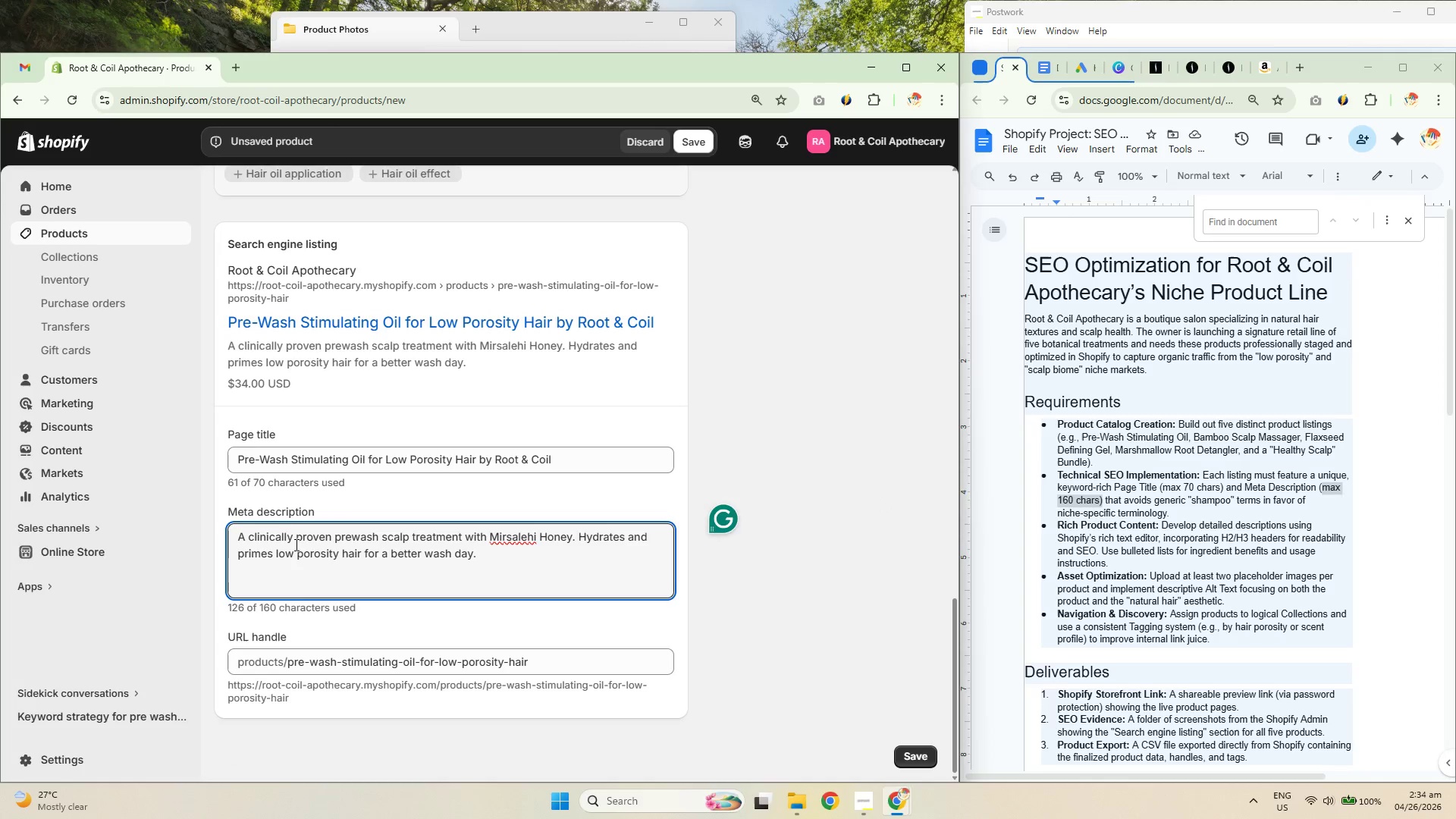 
left_click_drag(start_coordinate=[272, 538], to_coordinate=[498, 546])
 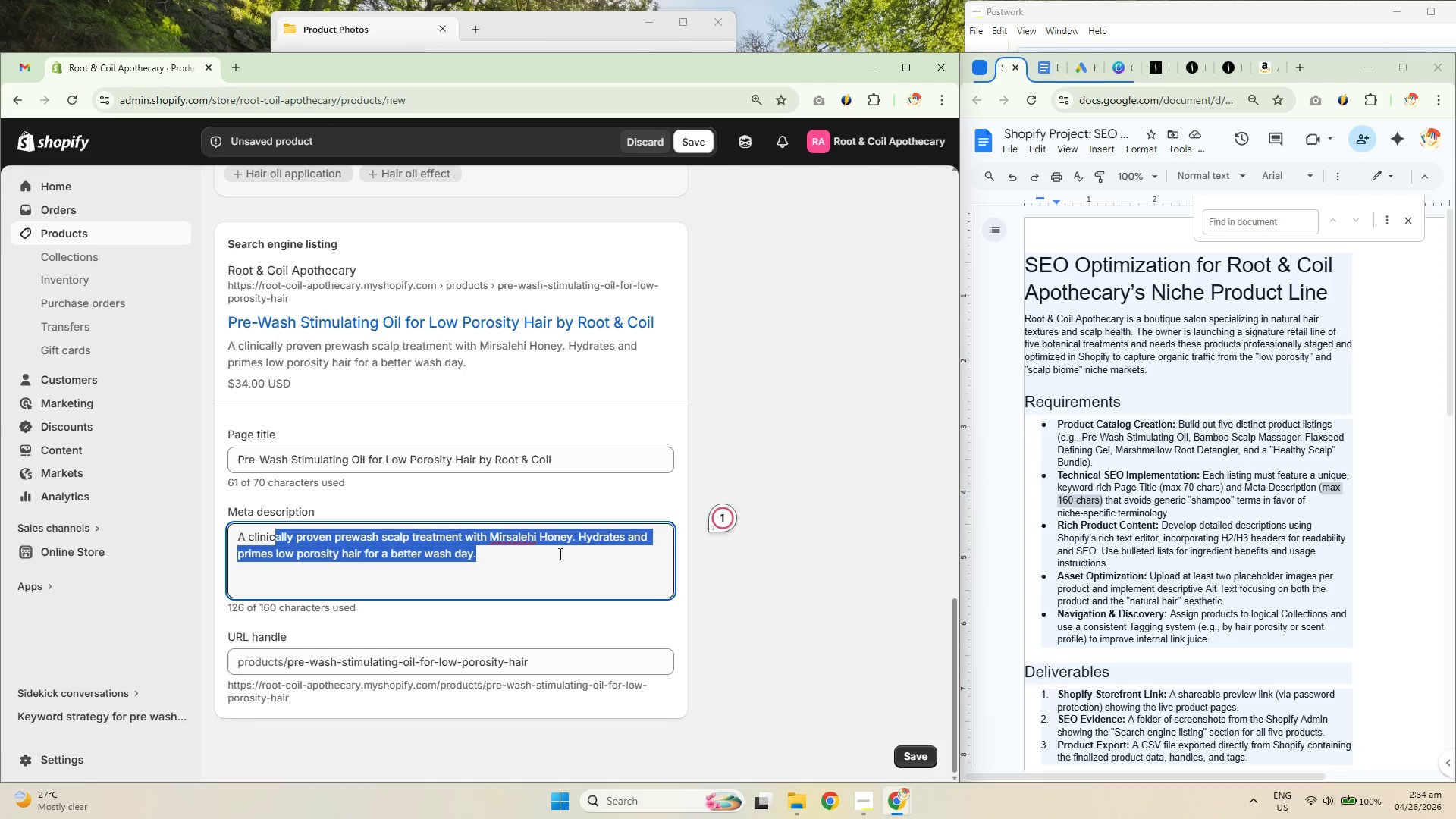 
left_click([570, 556])
 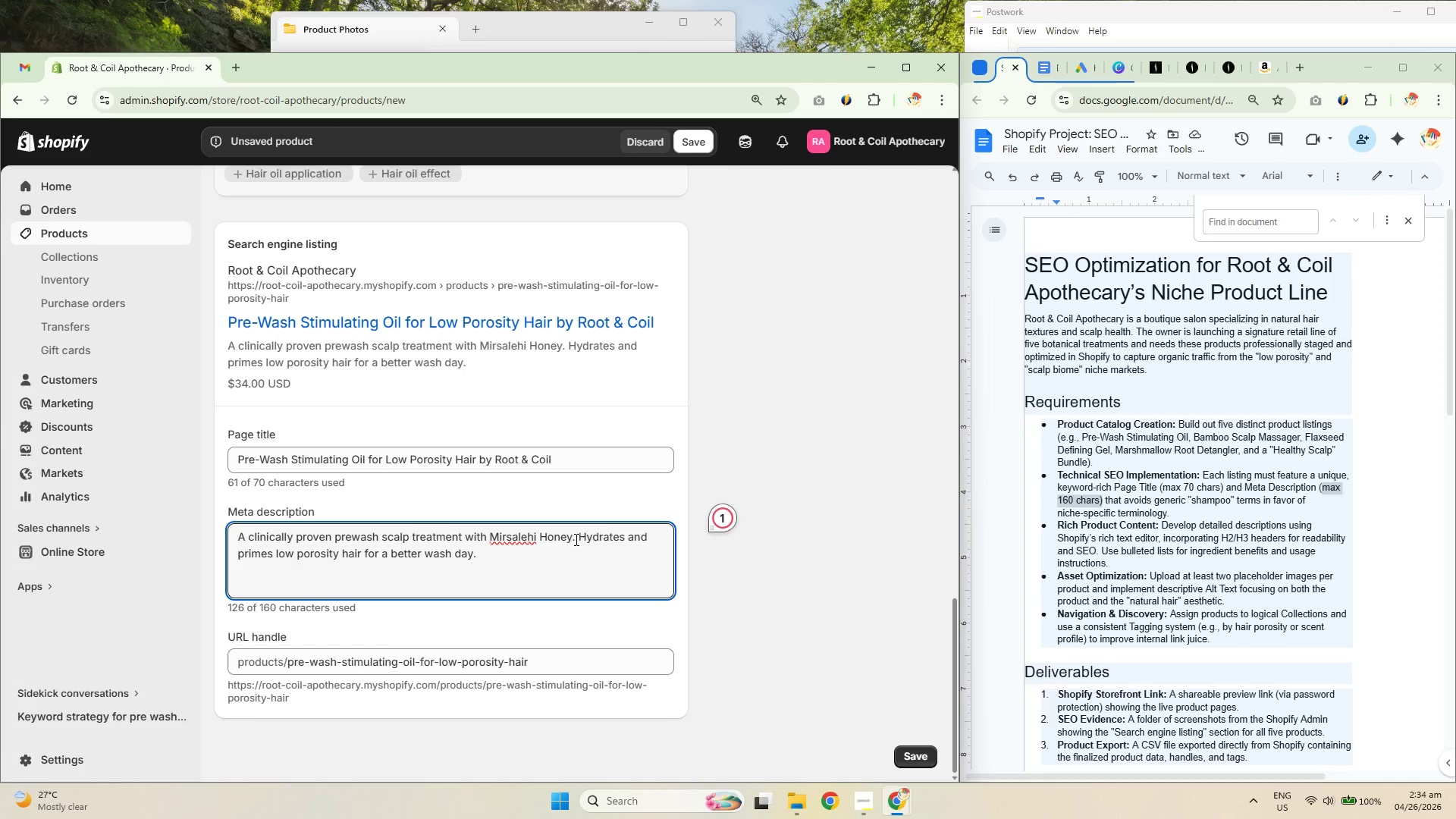 
left_click_drag(start_coordinate=[577, 539], to_coordinate=[457, 541])
 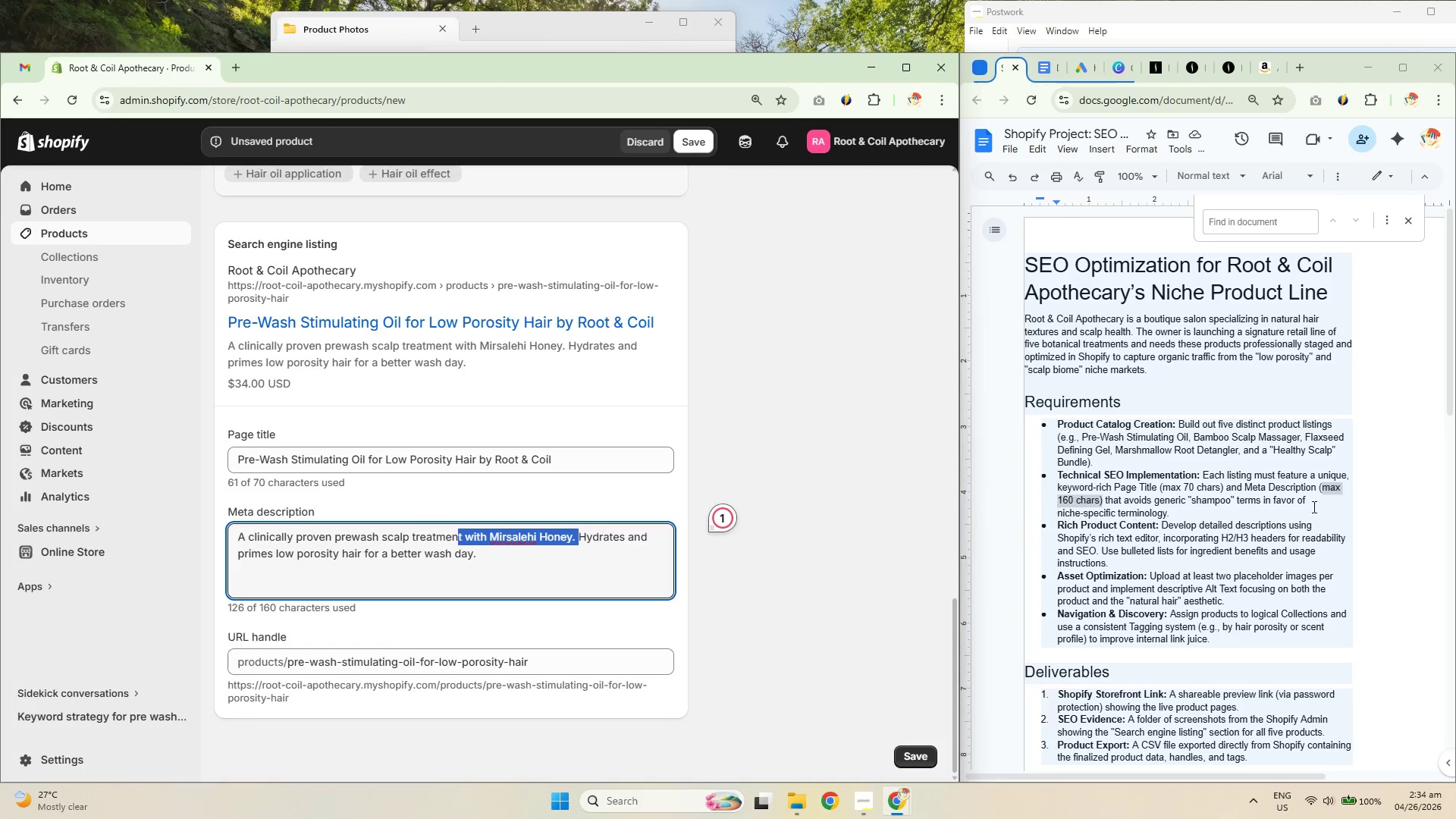 
double_click([1249, 488])
 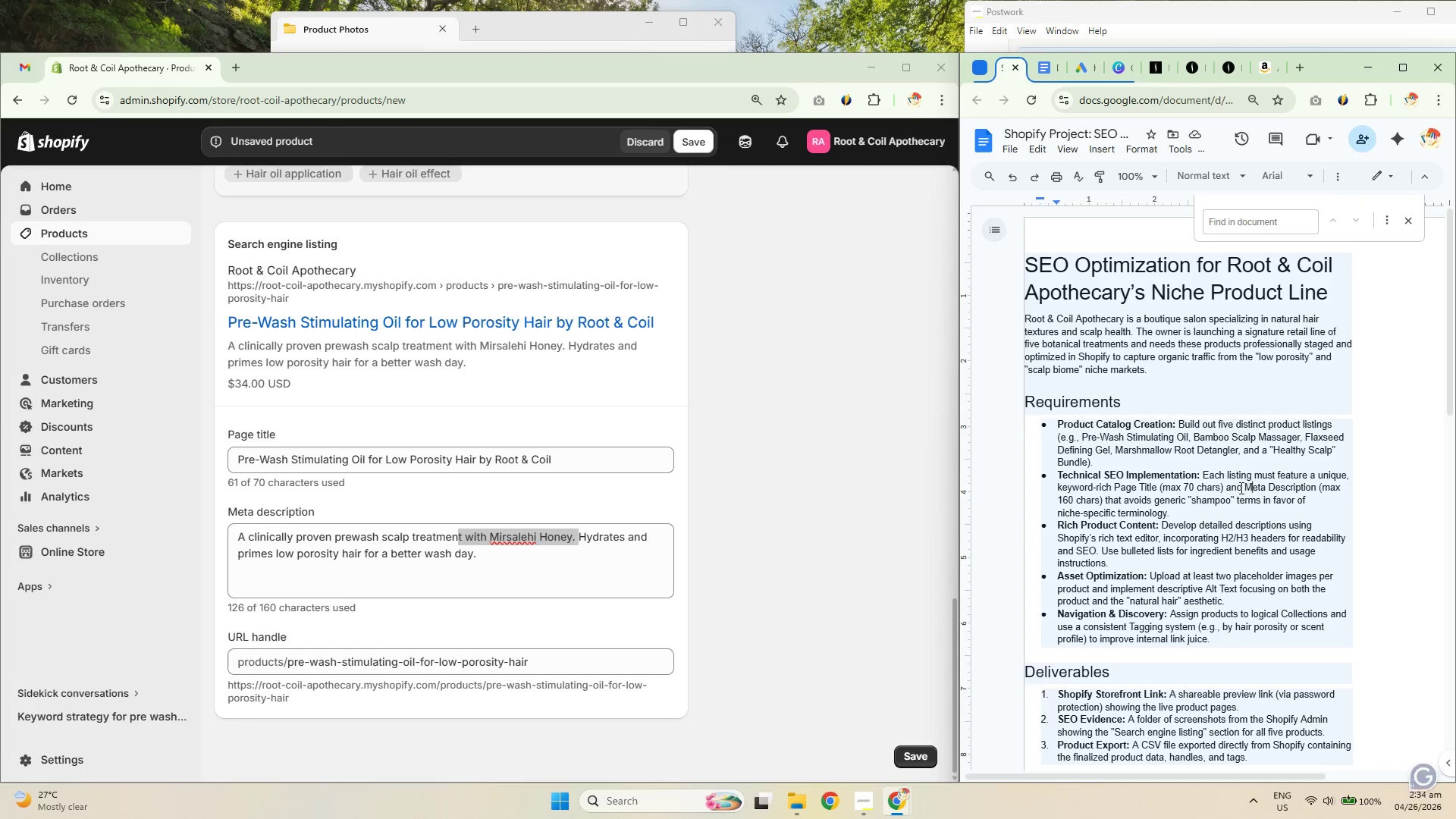 
left_click_drag(start_coordinate=[1239, 488], to_coordinate=[1298, 488])
 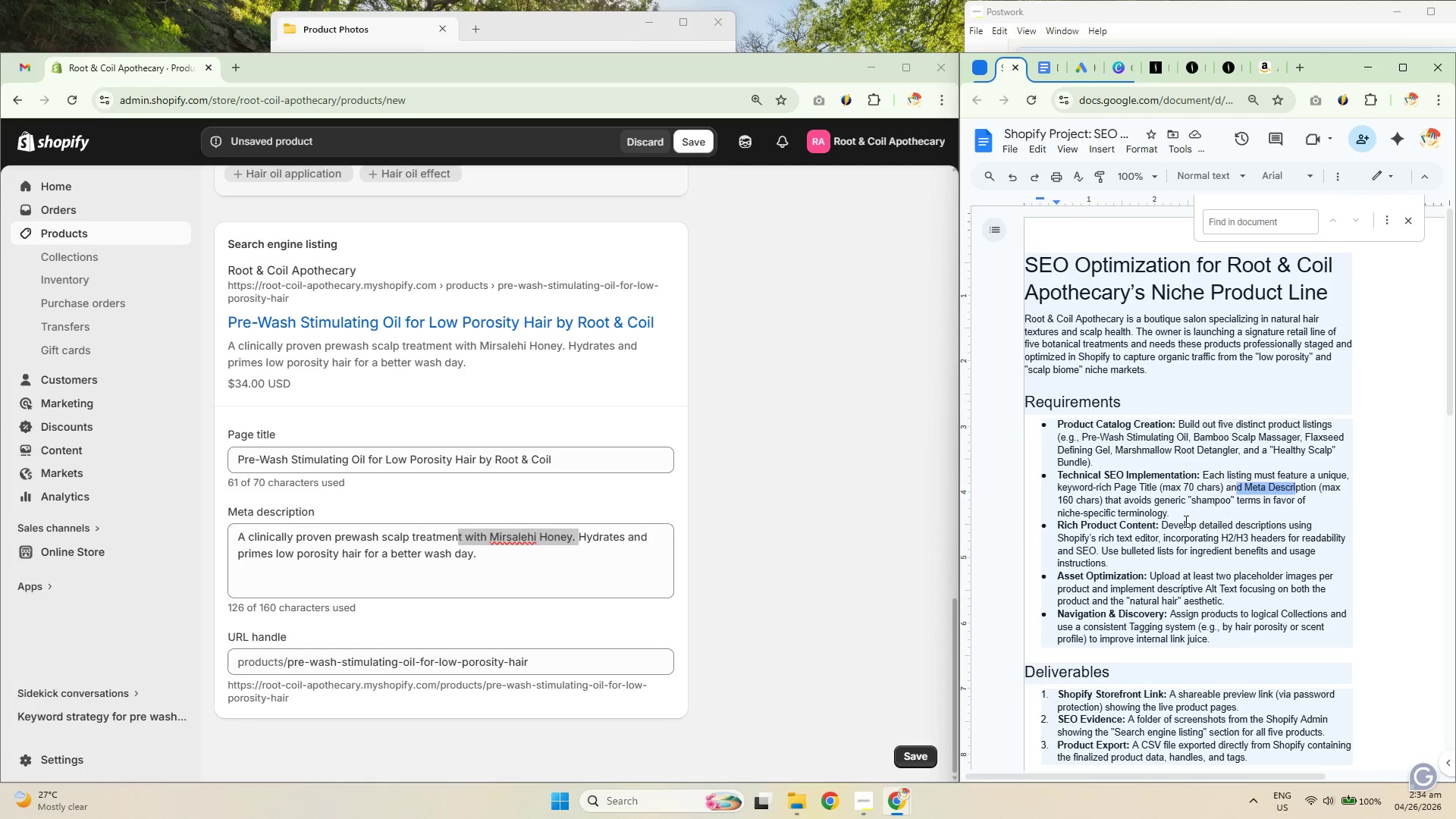 
triple_click([1182, 522])
 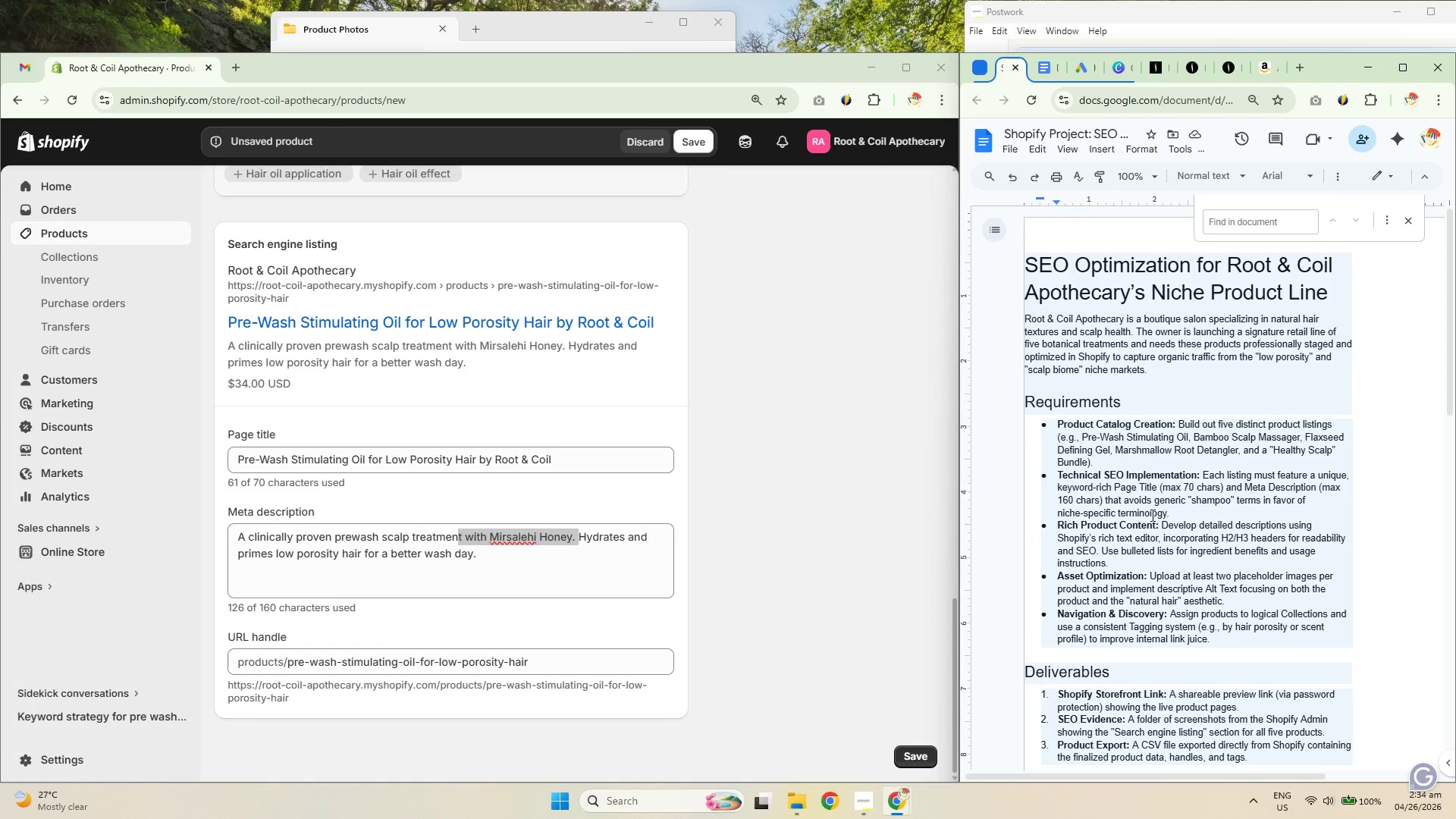 
left_click_drag(start_coordinate=[1191, 514], to_coordinate=[1075, 486])
 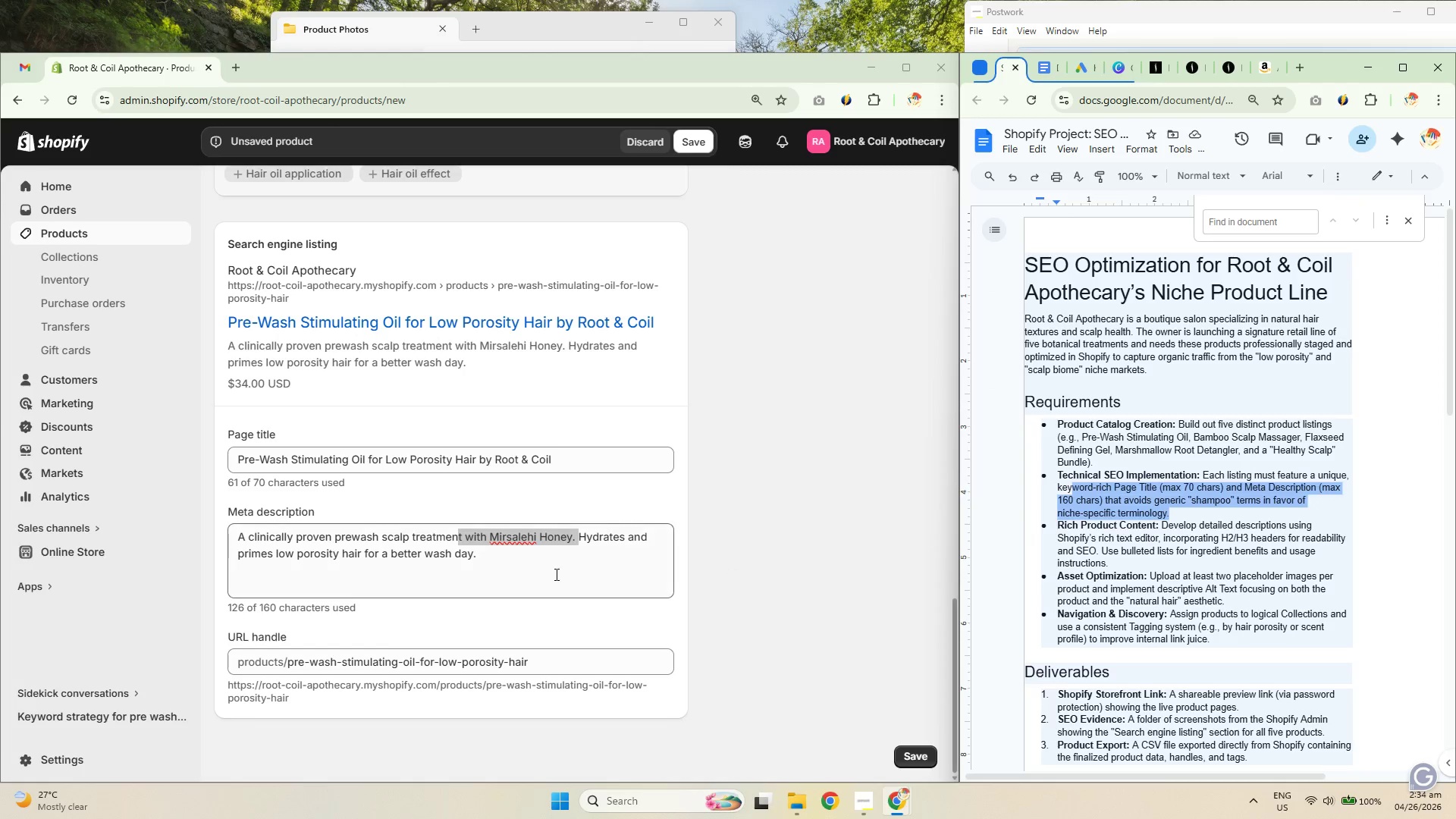 
double_click([555, 574])
 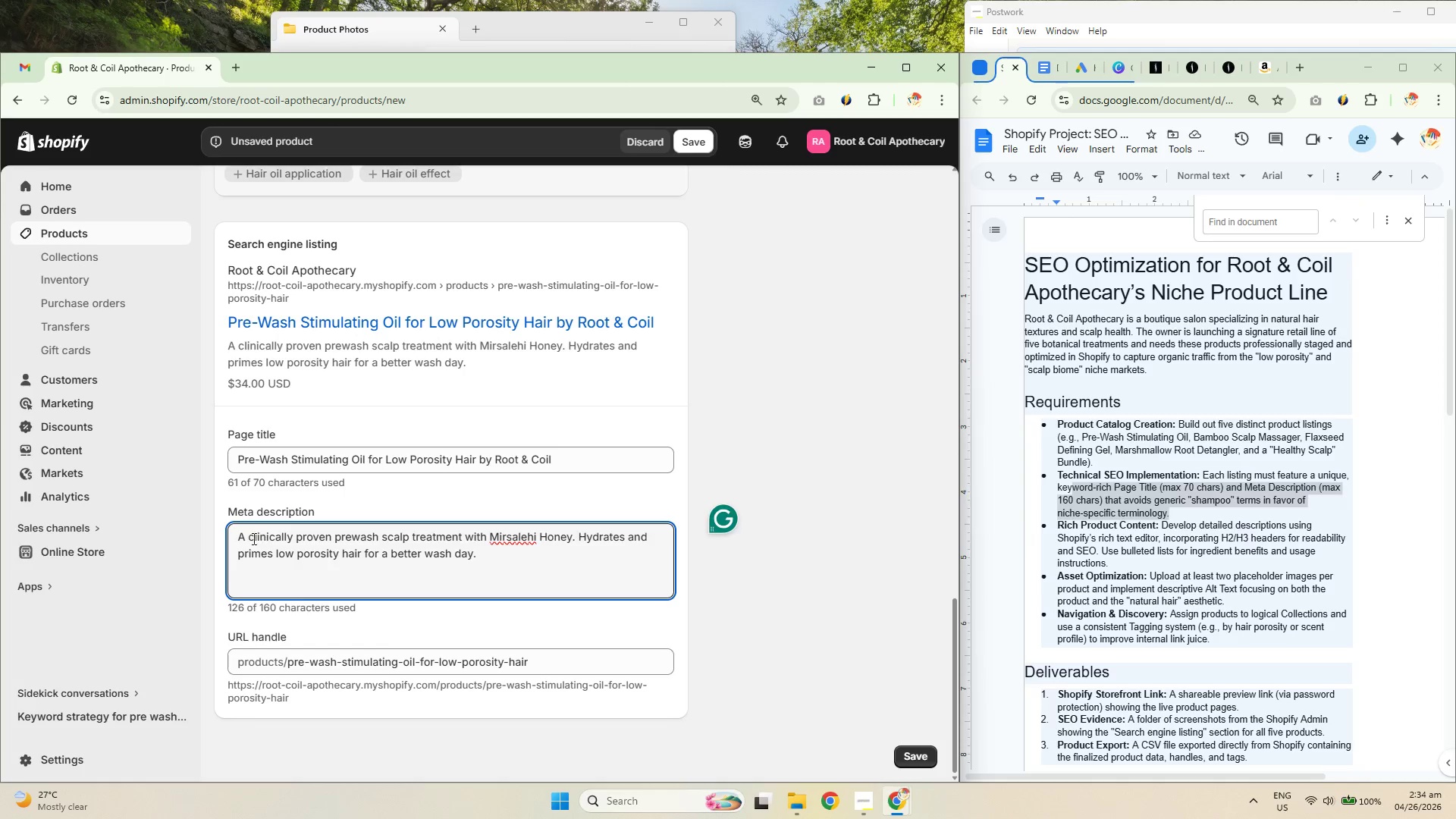 
left_click_drag(start_coordinate=[243, 538], to_coordinate=[393, 538])
 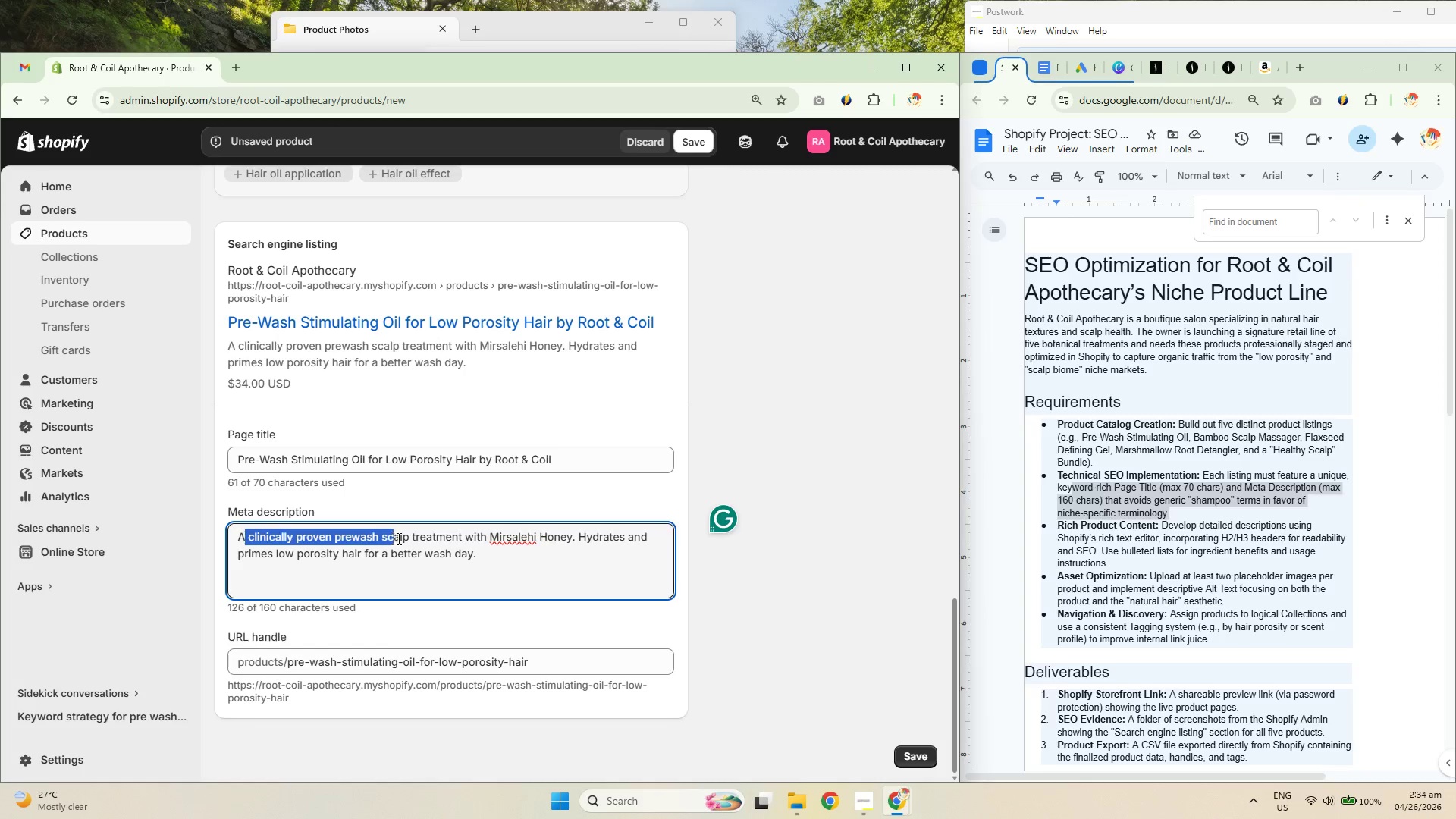 
left_click([417, 539])
 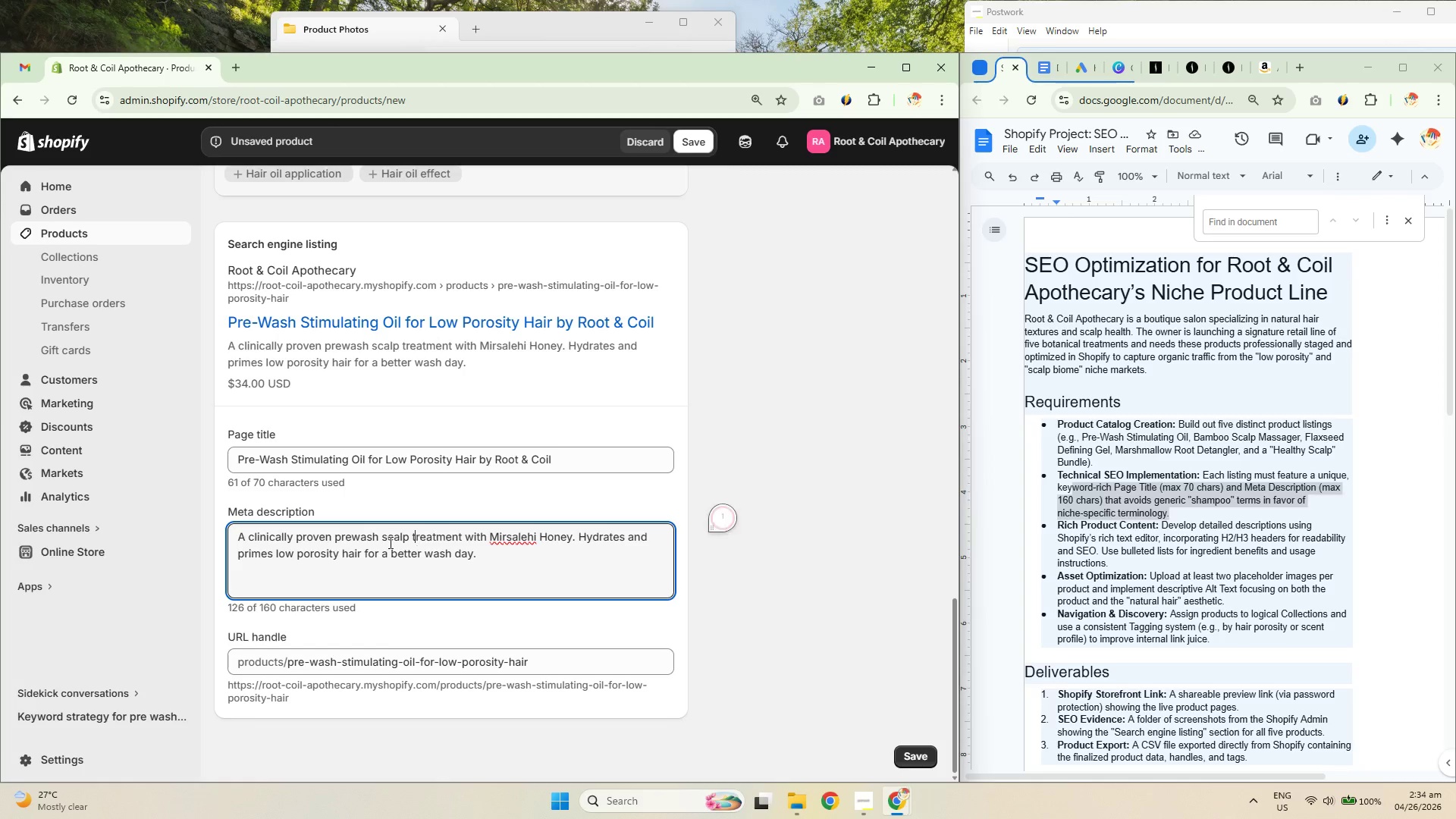 
left_click_drag(start_coordinate=[378, 542], to_coordinate=[475, 542])
 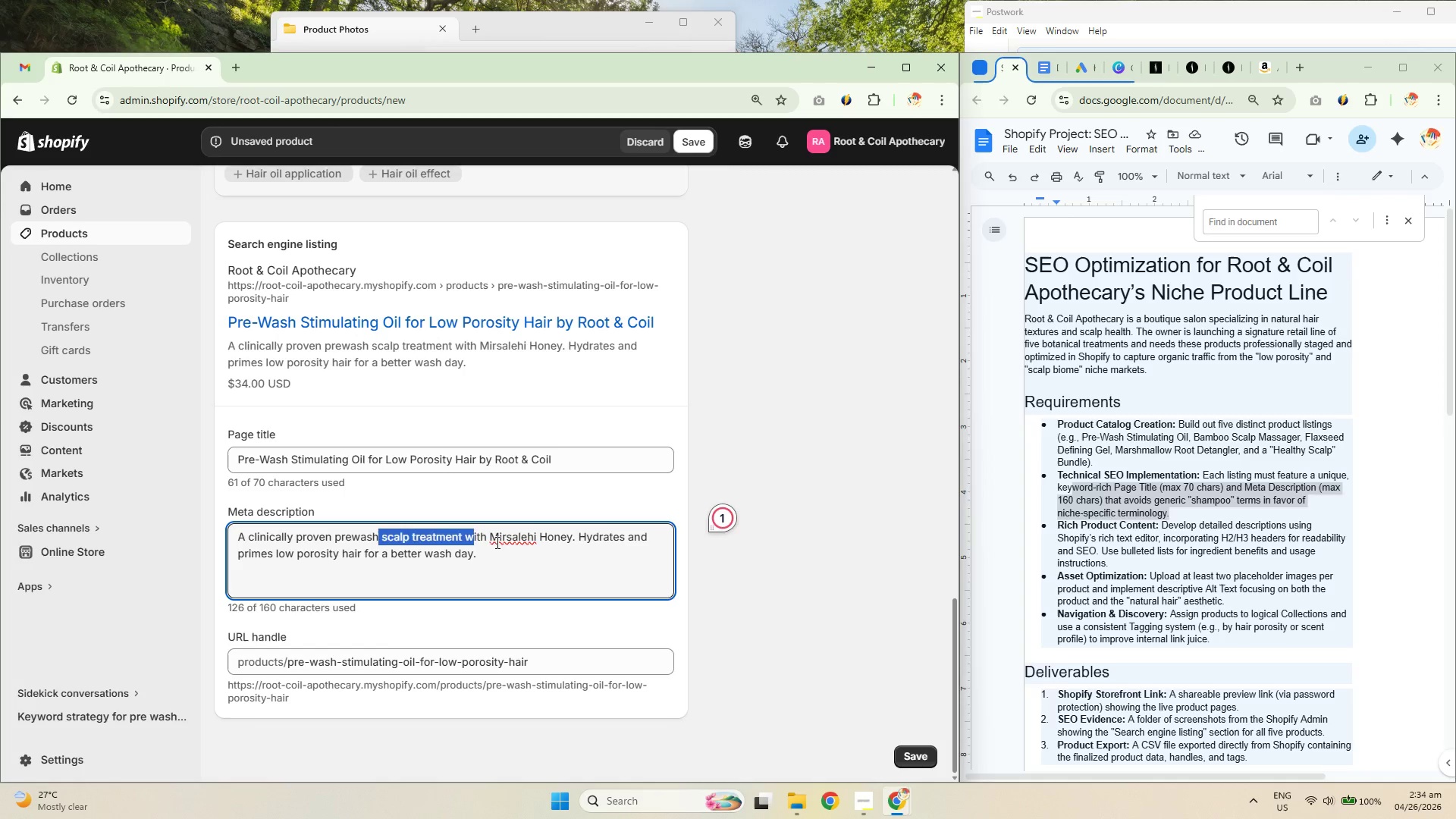 
triple_click([507, 542])
 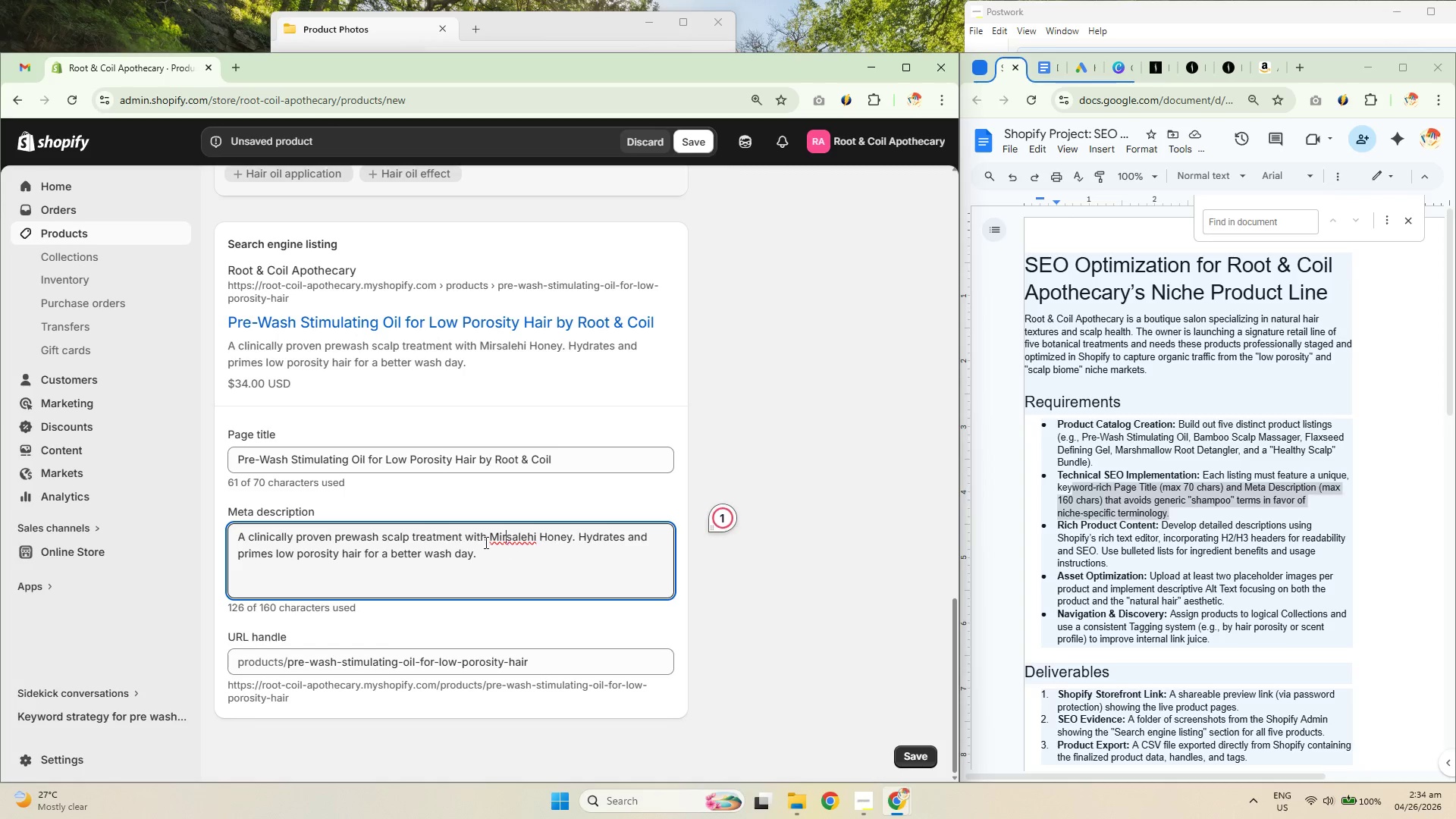 
left_click_drag(start_coordinate=[425, 542], to_coordinate=[548, 542])
 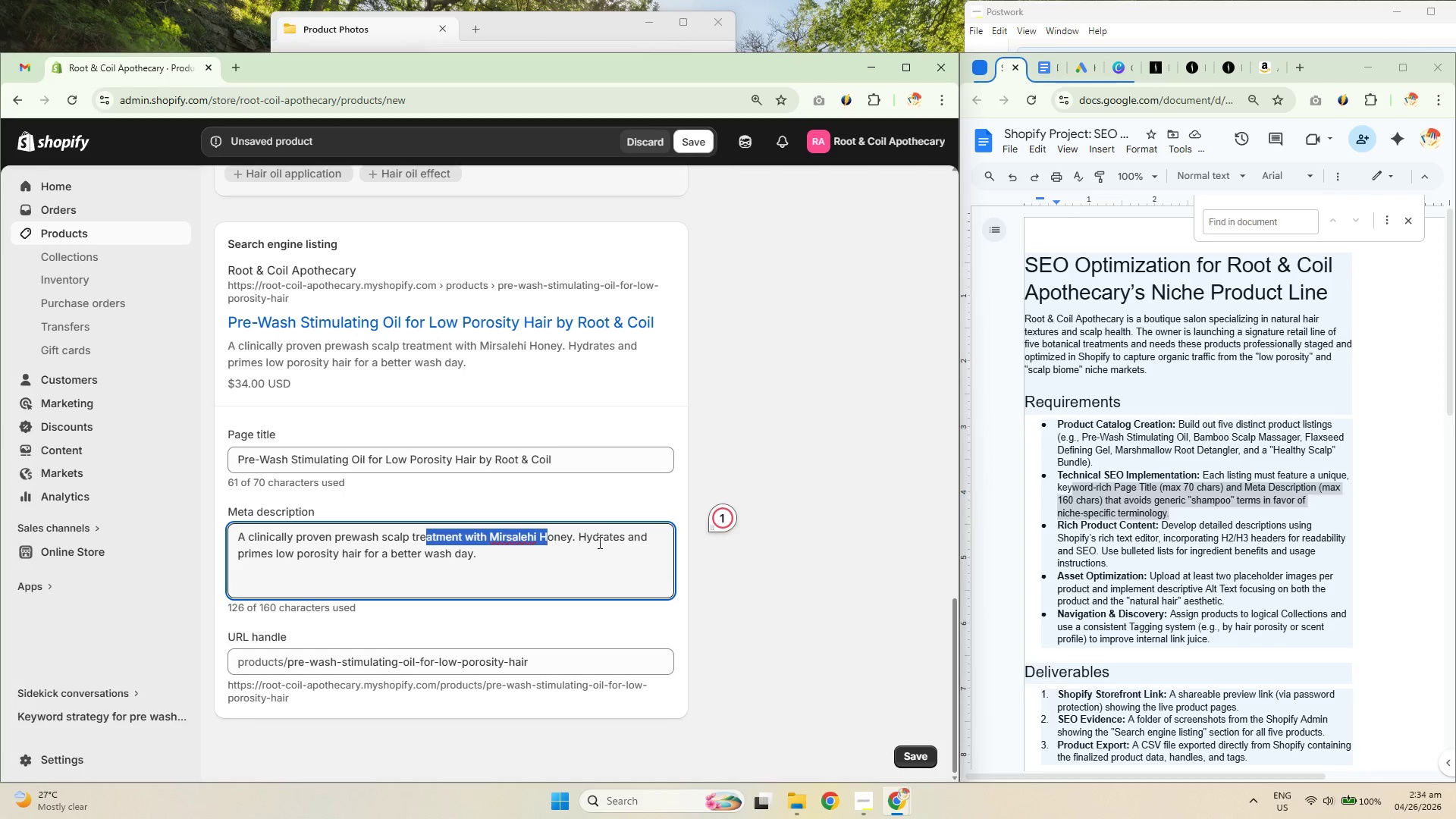 
triple_click([599, 542])
 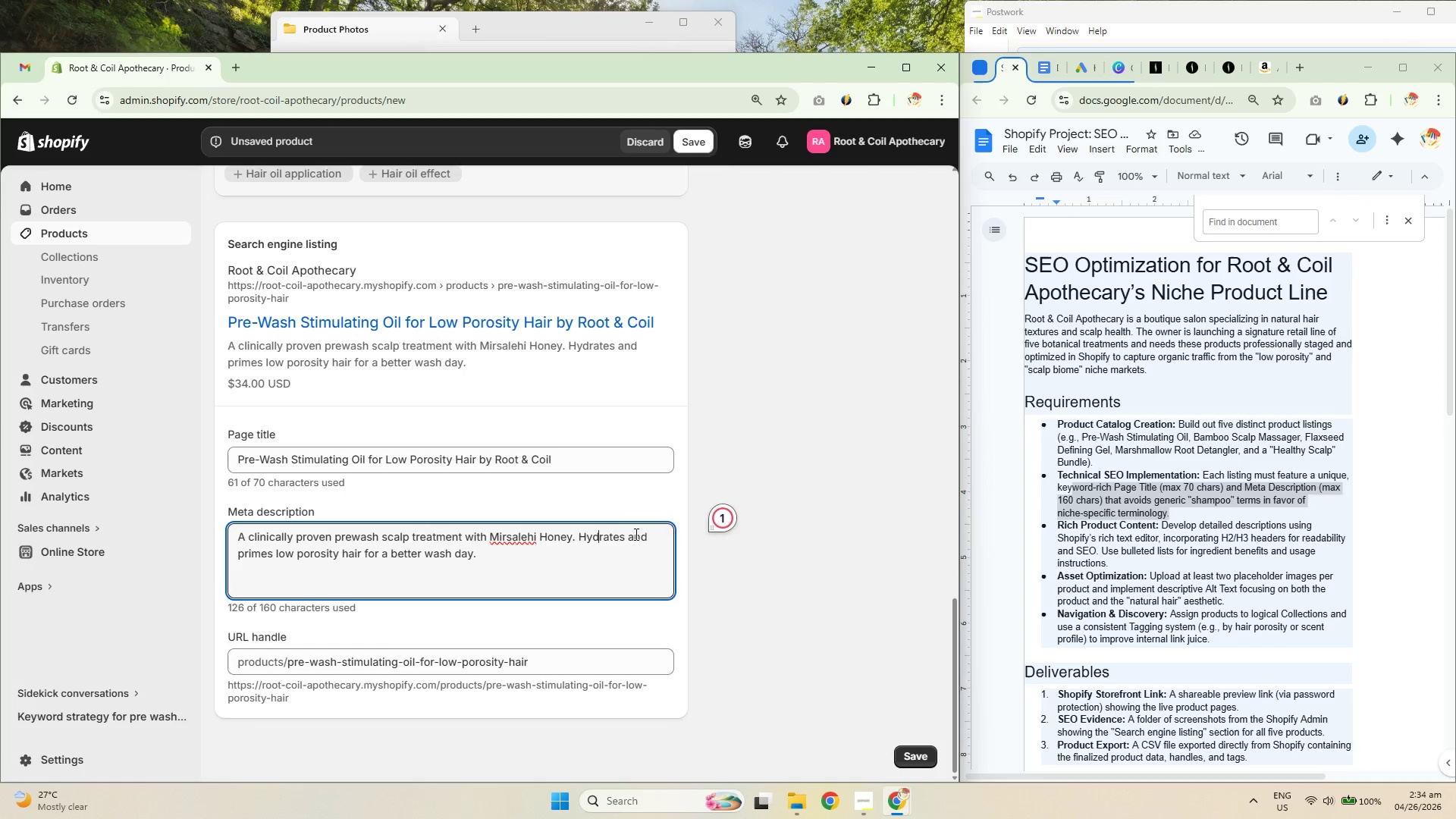 
left_click_drag(start_coordinate=[636, 532], to_coordinate=[489, 532])
 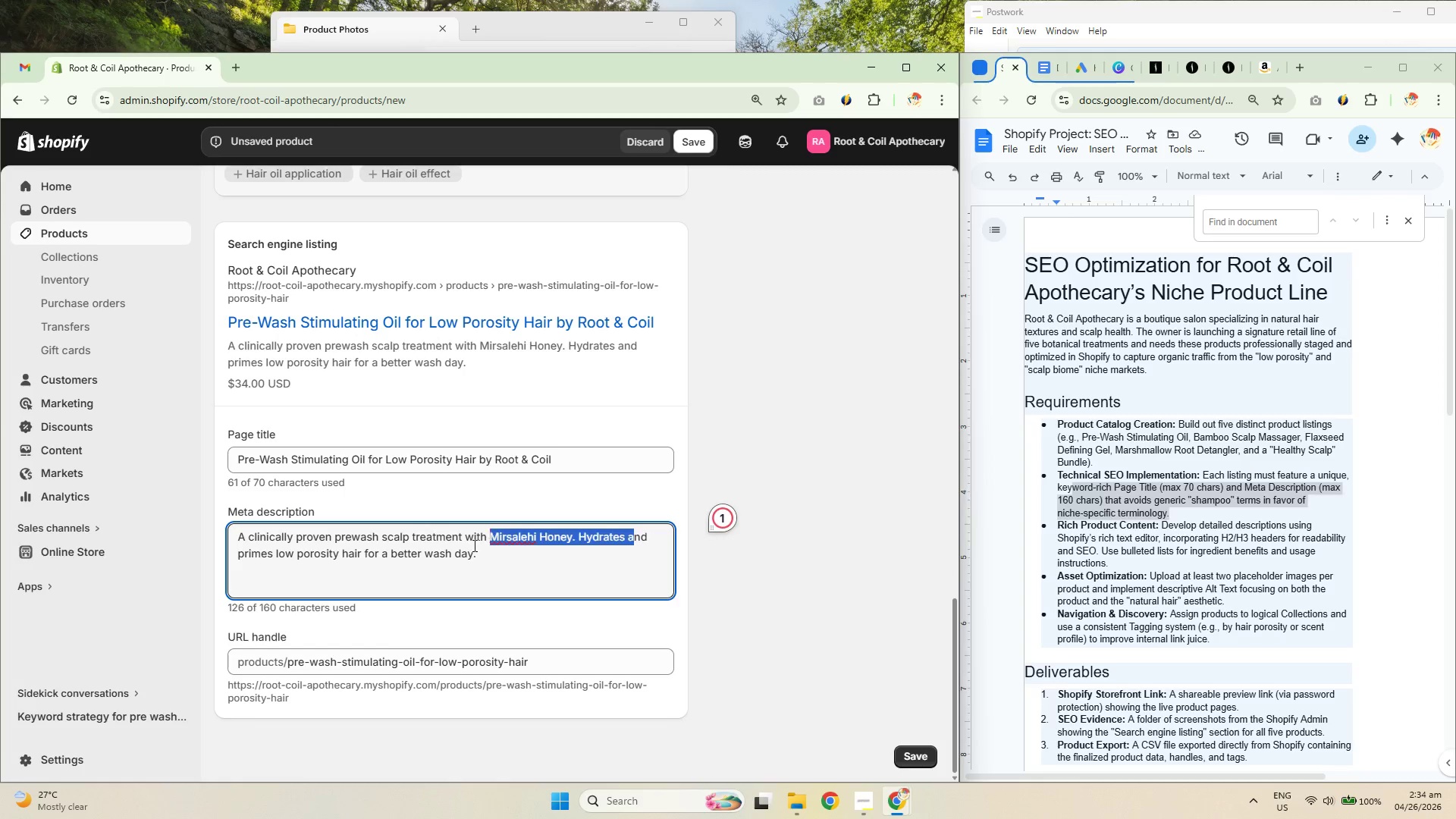 
triple_click([471, 550])
 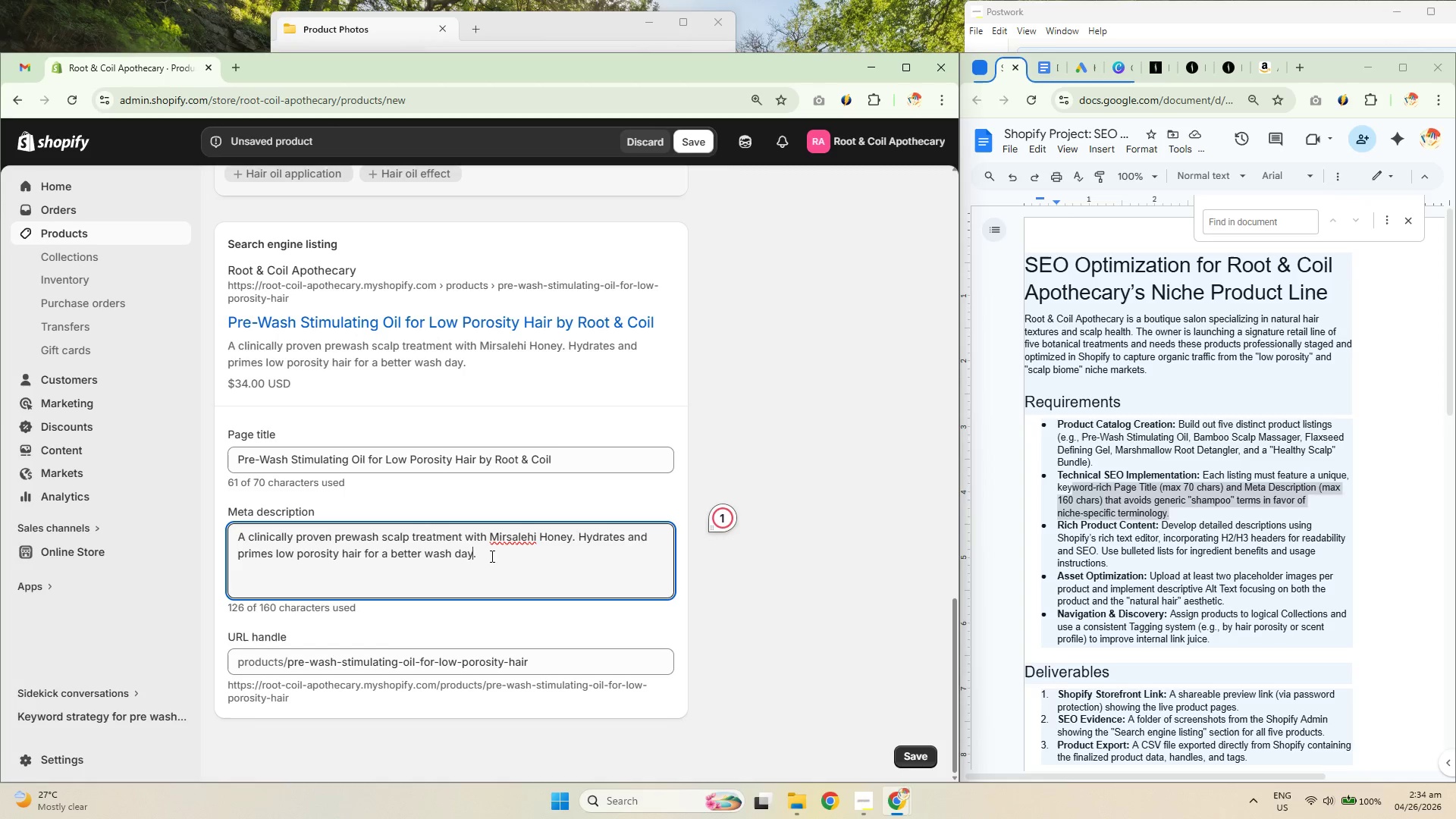 
left_click([495, 558])
 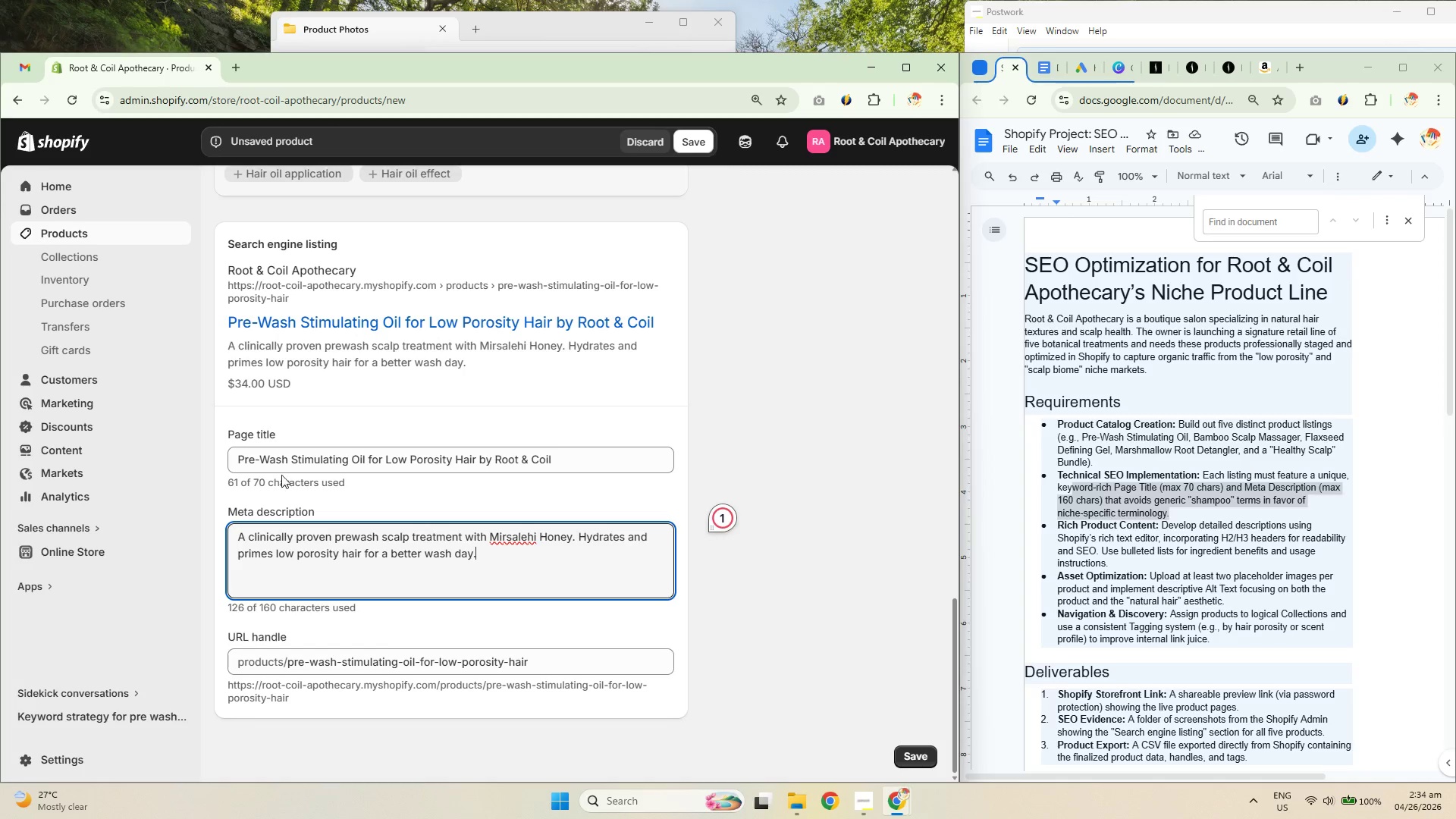 
left_click_drag(start_coordinate=[239, 462], to_coordinate=[536, 462])
 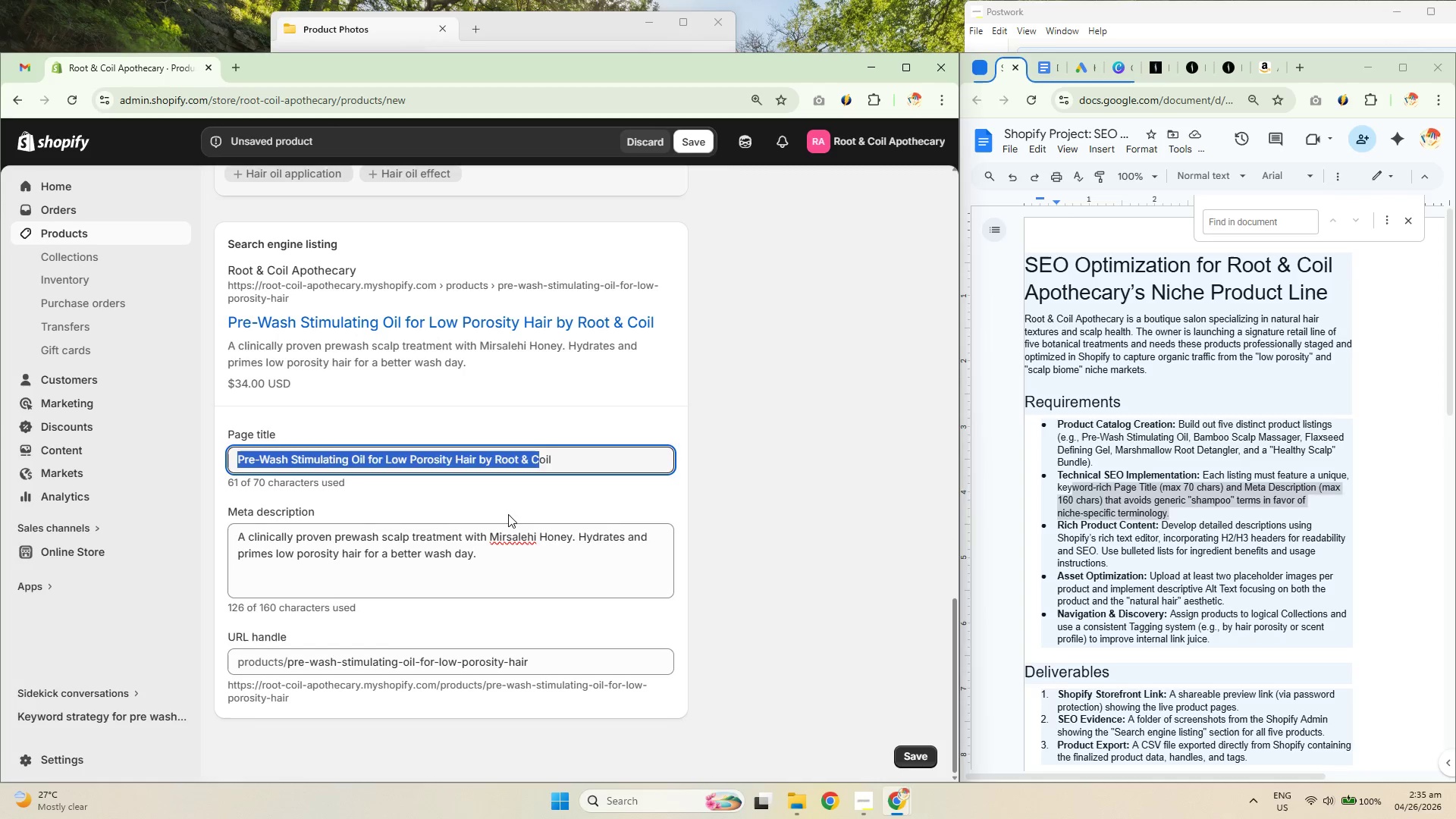 
left_click([504, 552])
 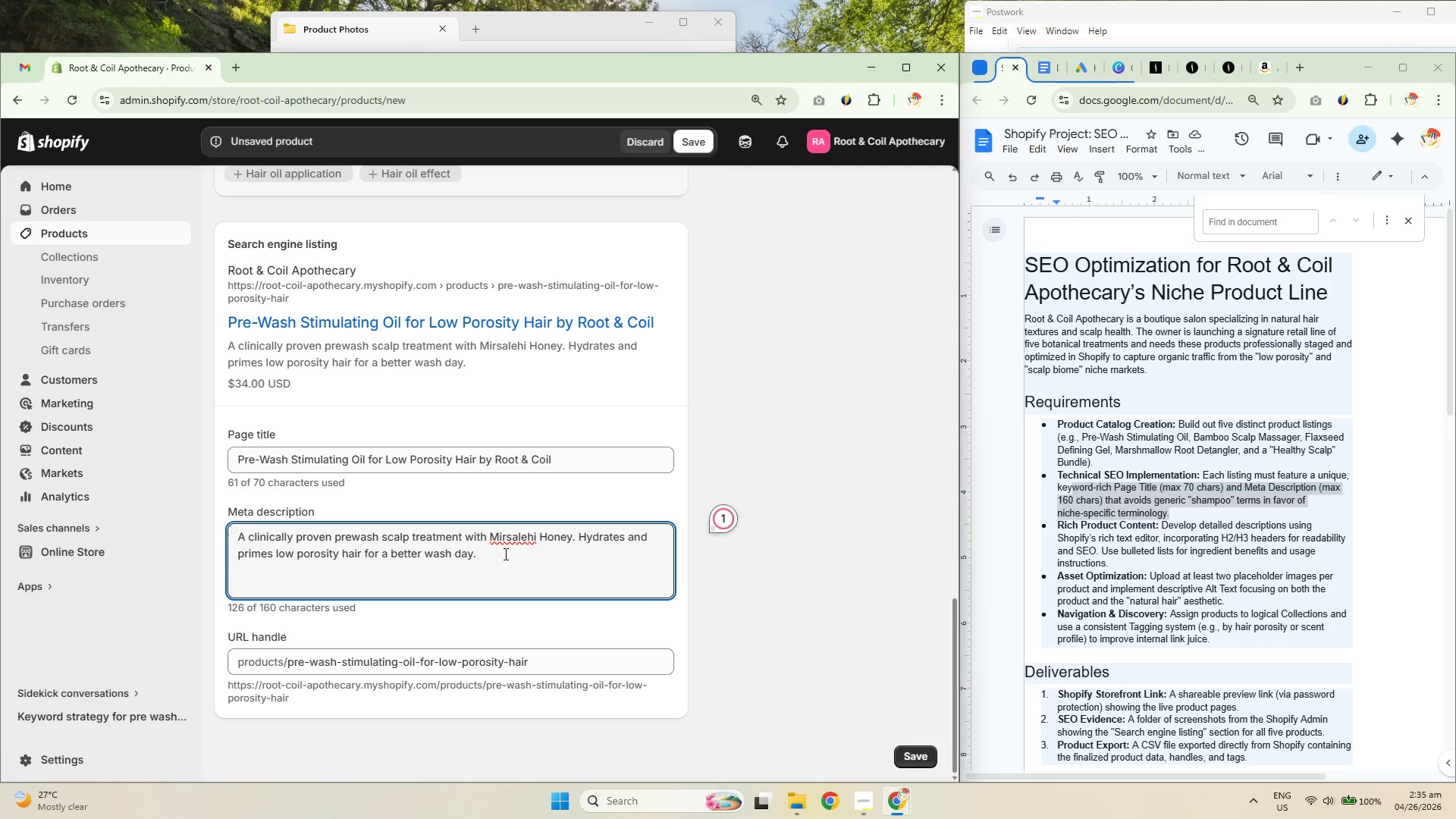 
left_click_drag(start_coordinate=[526, 558], to_coordinate=[285, 544])
 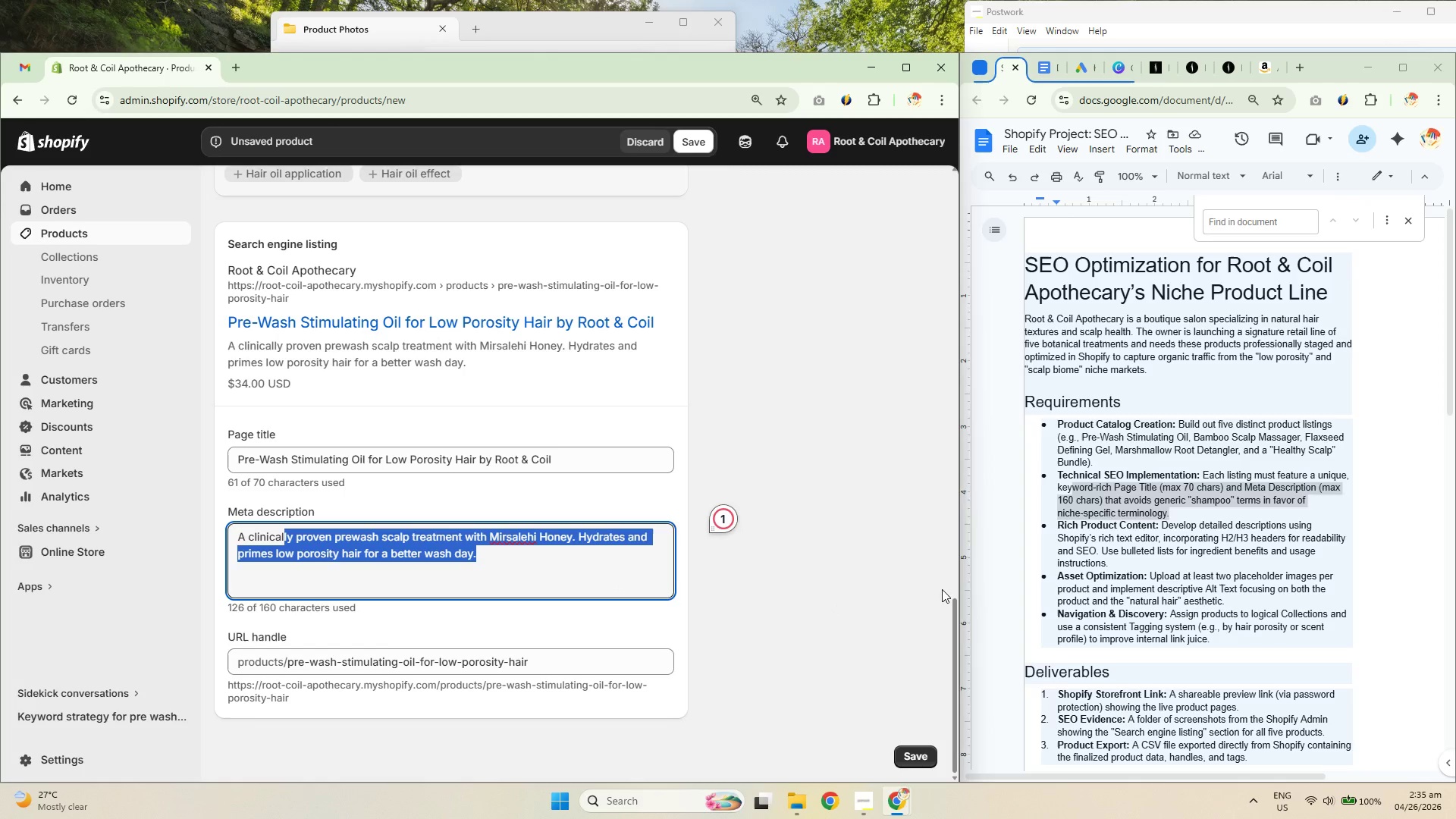 
left_click([491, 573])
 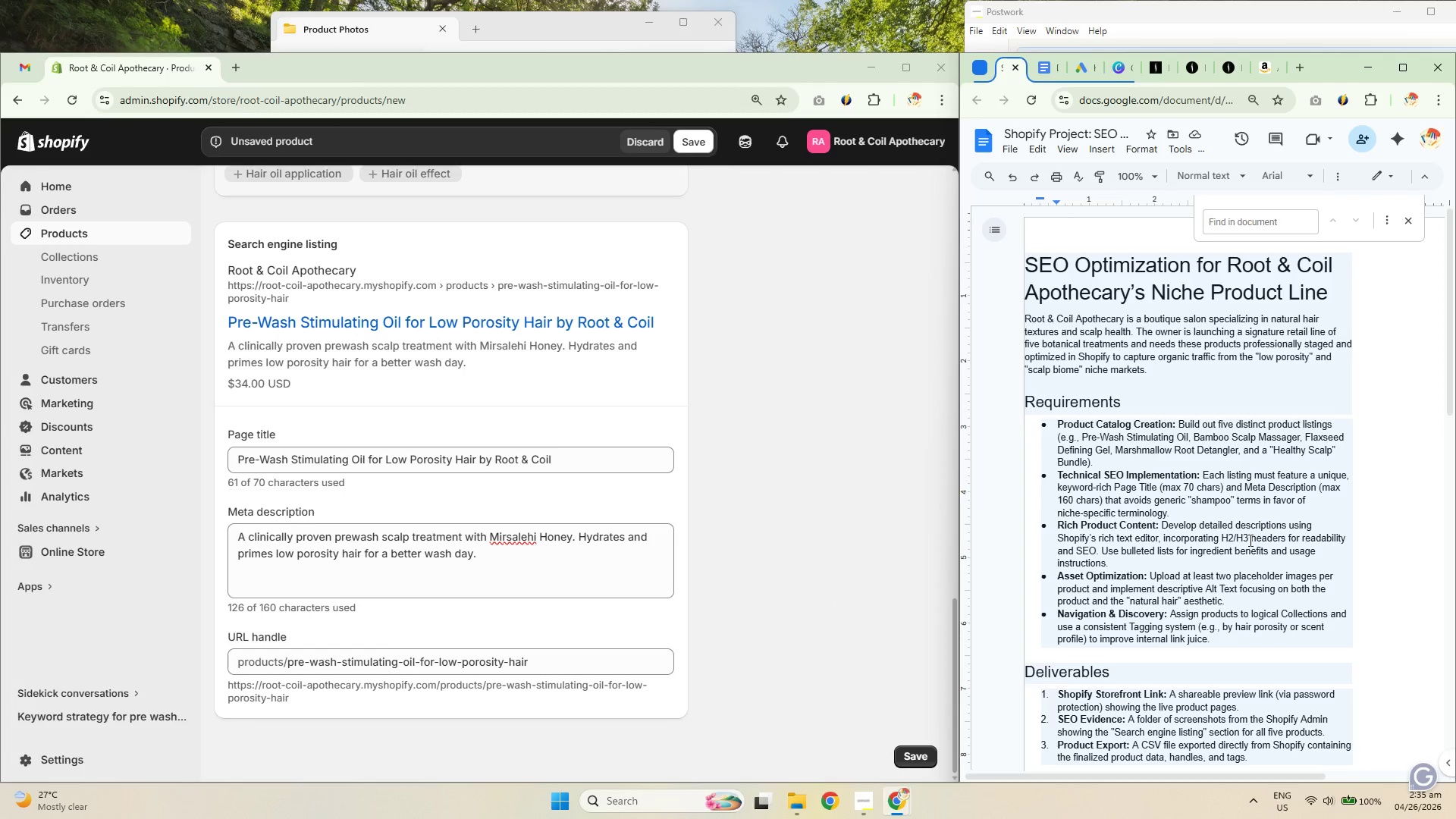 
wait(7.31)
 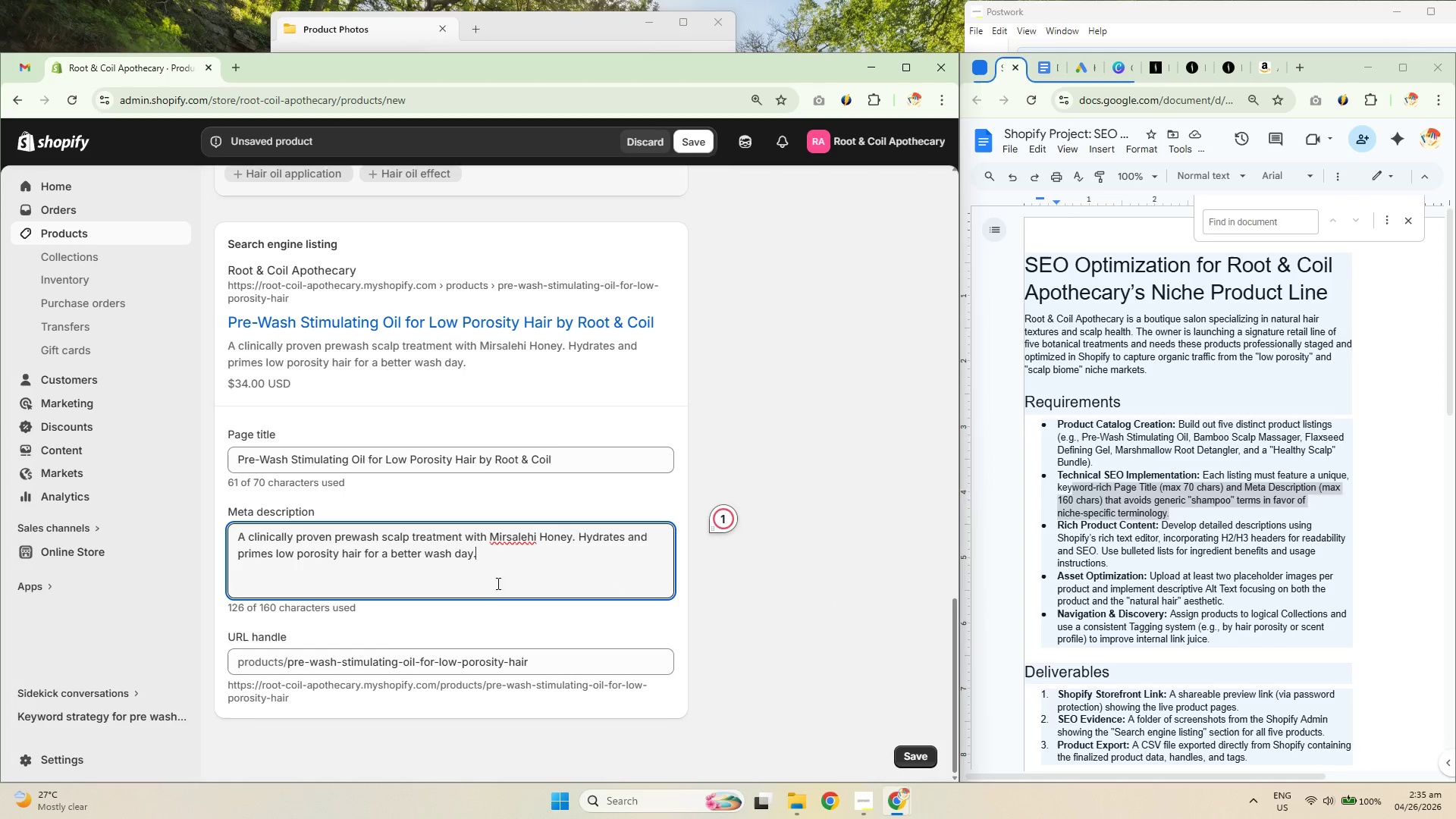 
left_click_drag(start_coordinate=[1054, 500], to_coordinate=[1115, 486])
 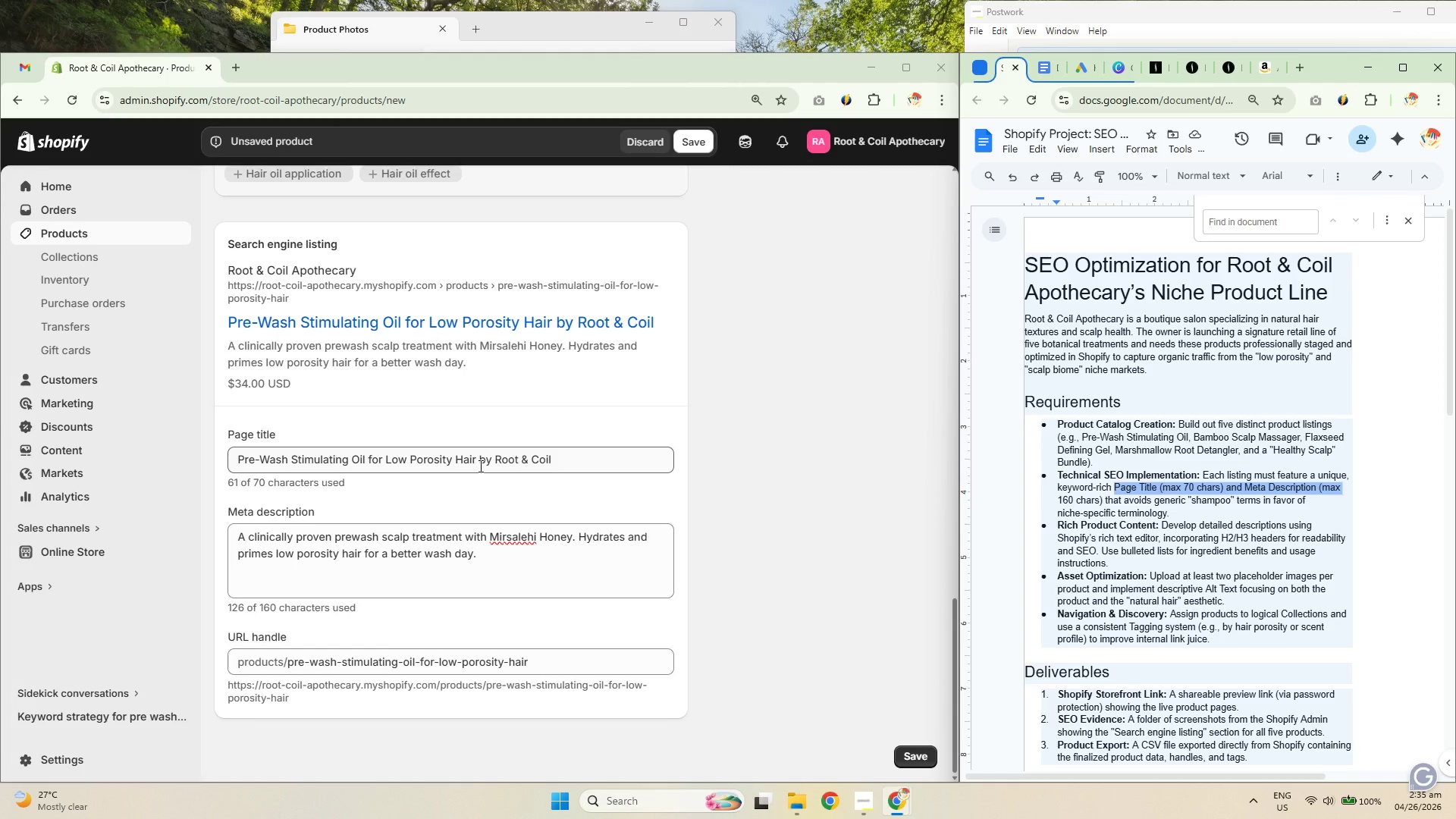 
wait(8.3)
 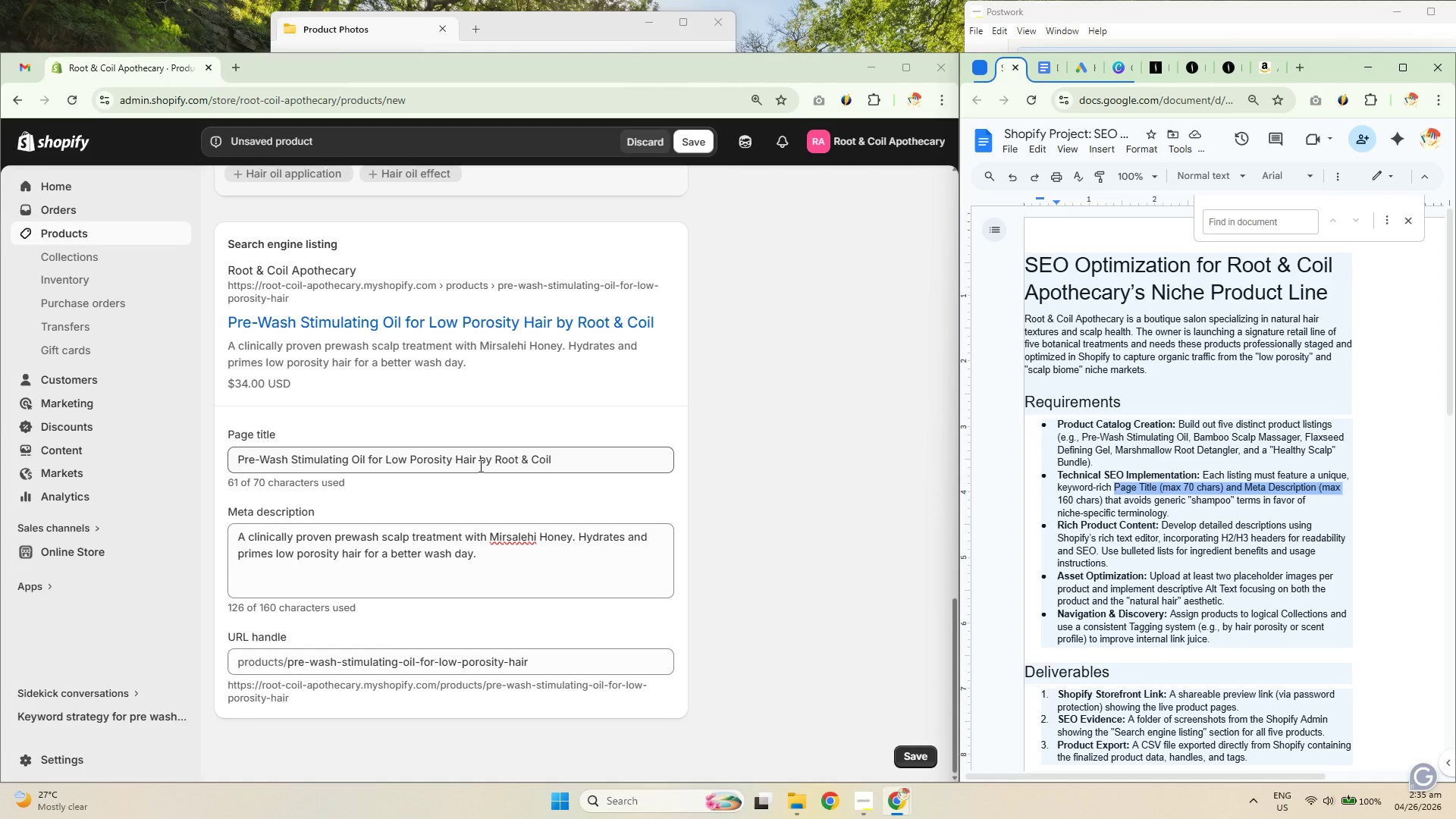 
left_click_drag(start_coordinate=[238, 539], to_coordinate=[535, 564])
 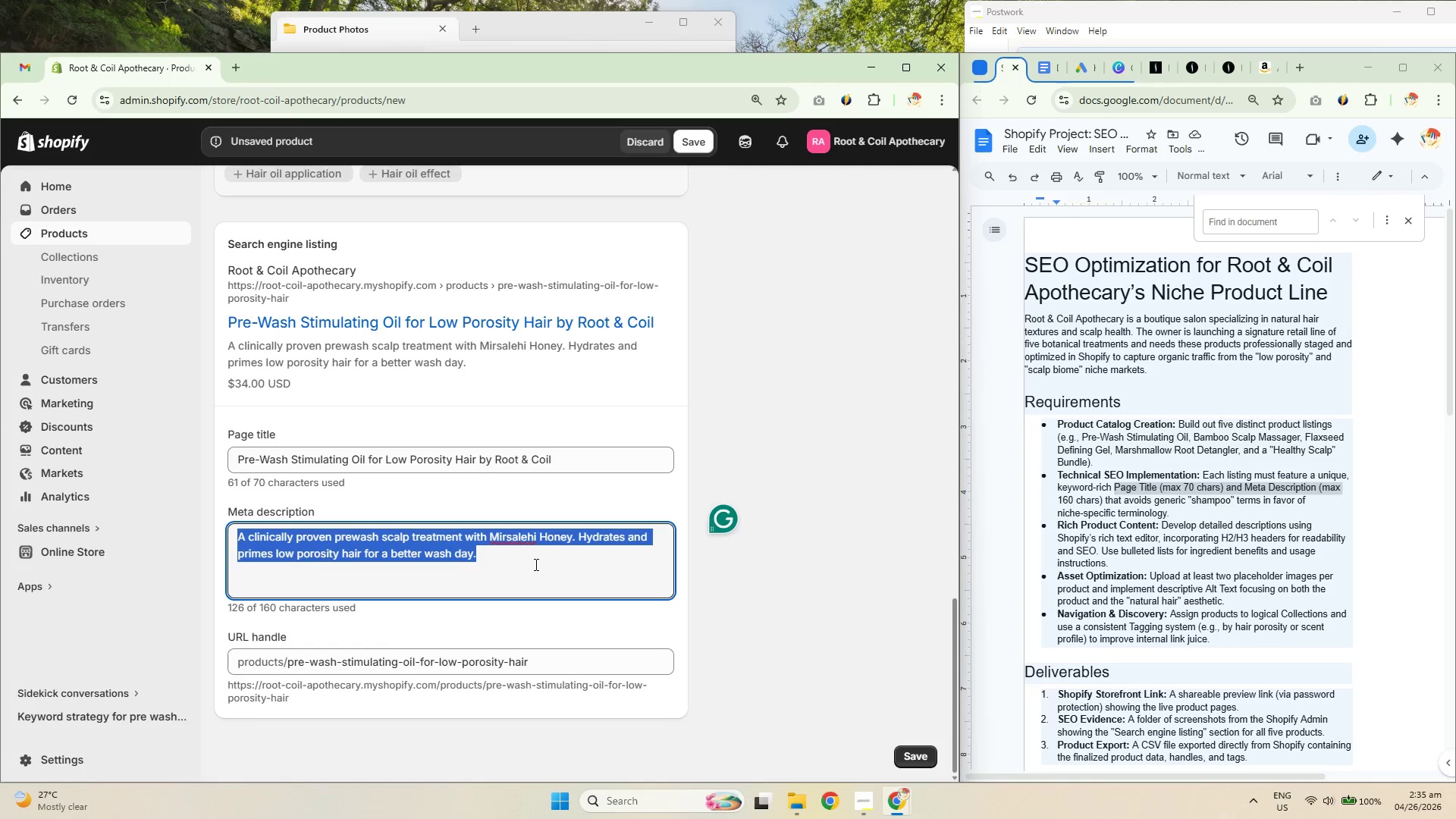 
left_click([535, 564])
 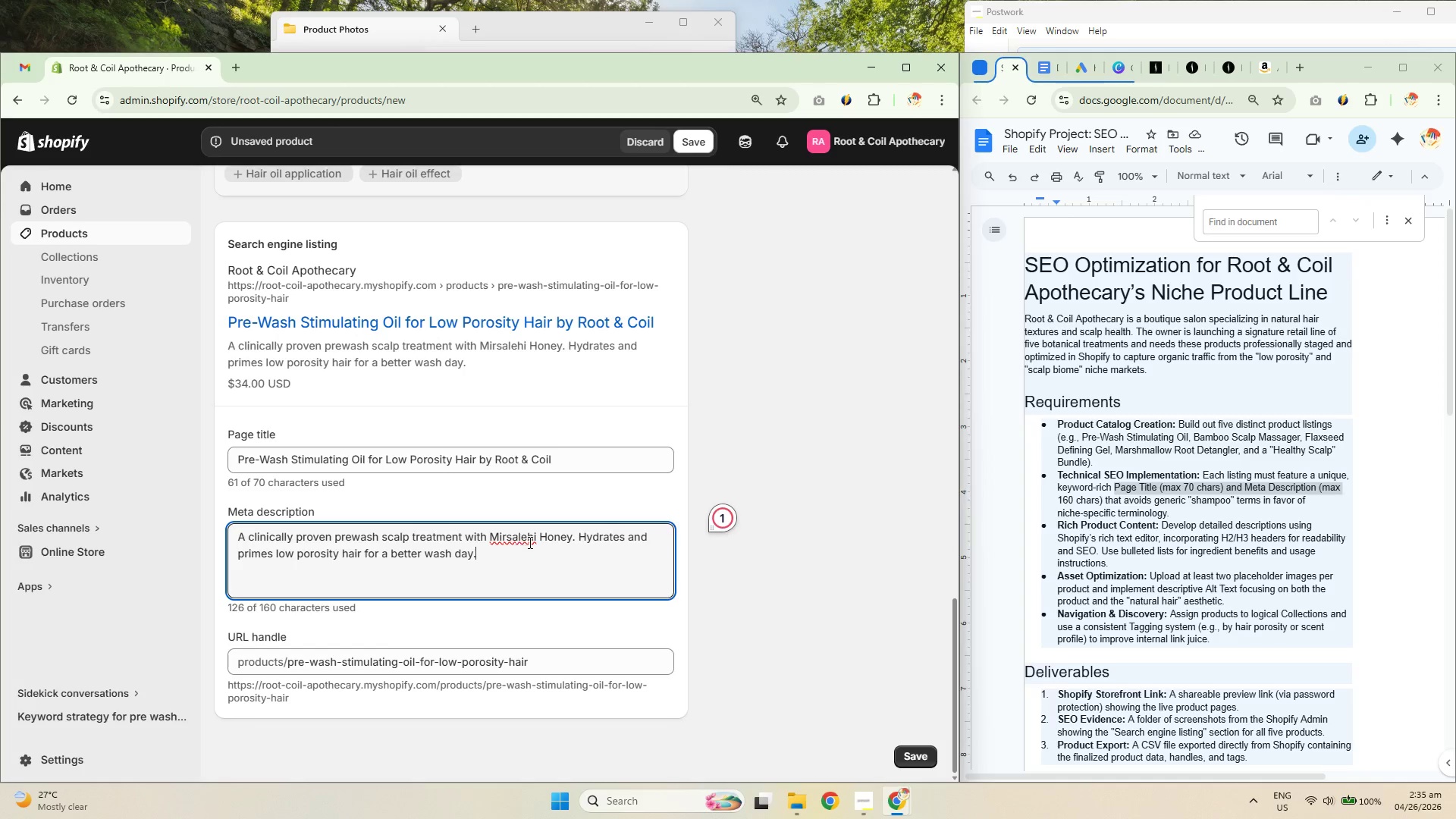 
wait(22.55)
 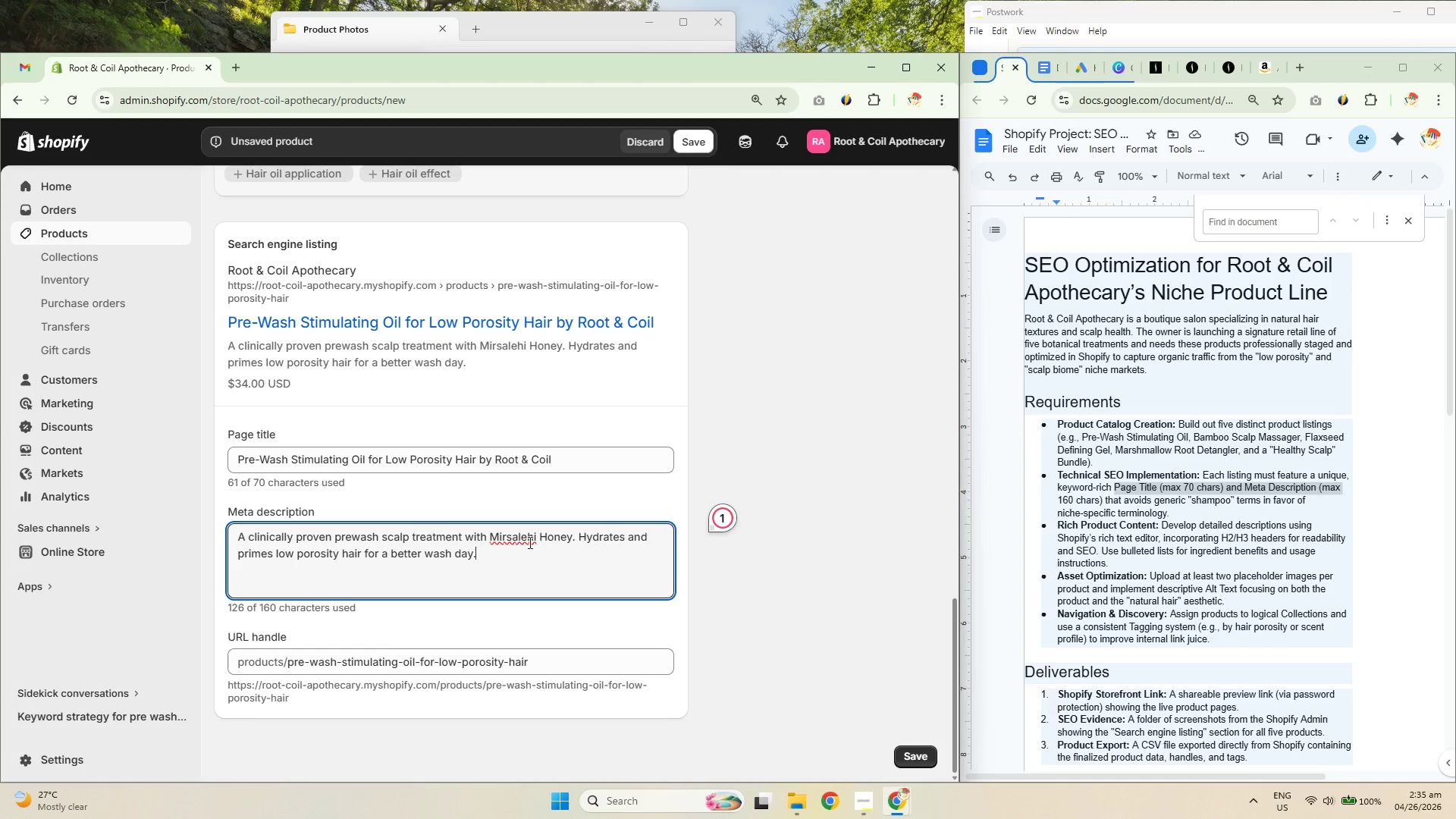 
left_click_drag(start_coordinate=[340, 554], to_coordinate=[497, 556])
 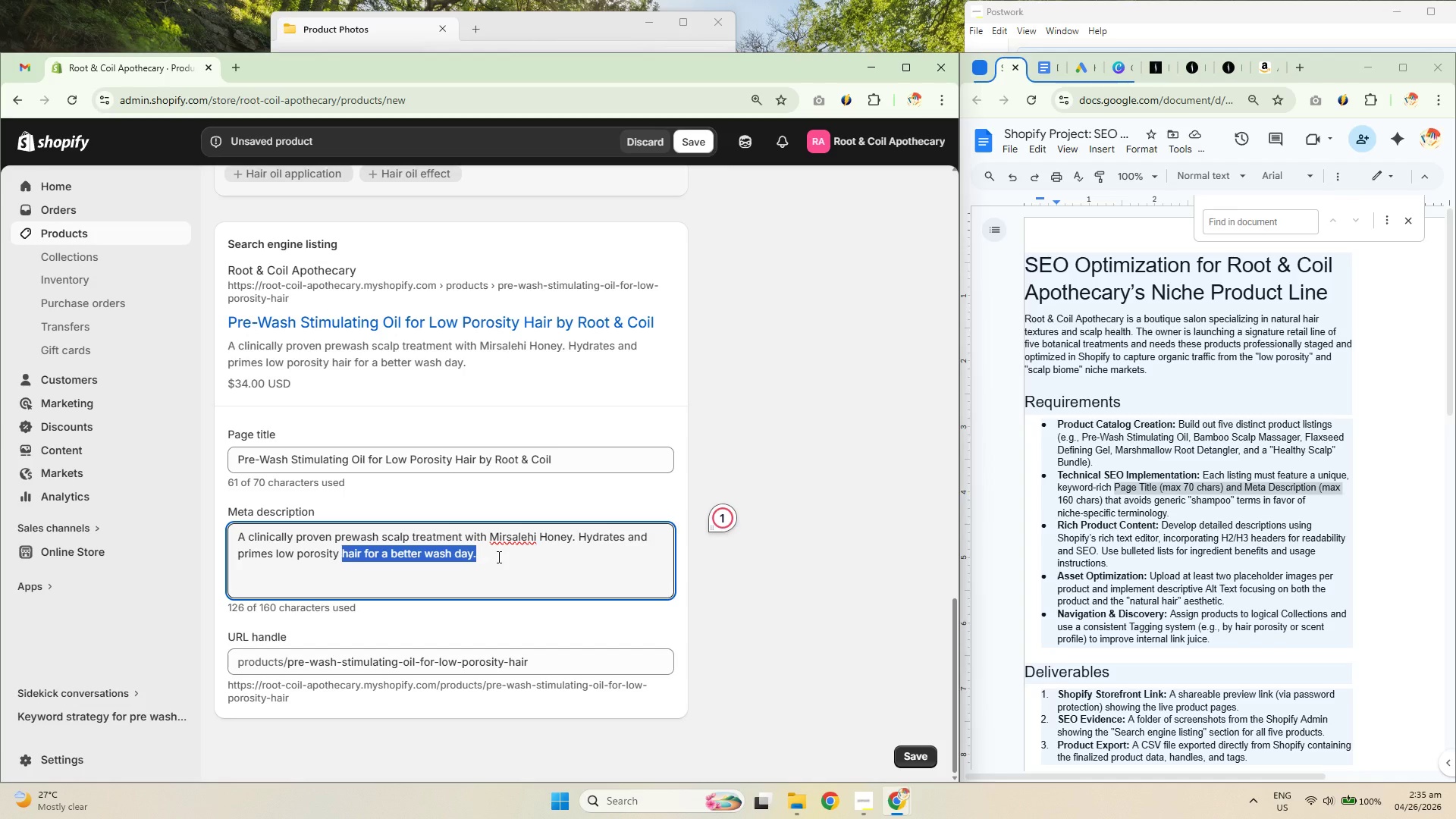 
type(naturl )
key(Backspace)
key(Backspace)
type(al hair for healthier, more effective wash day.)
 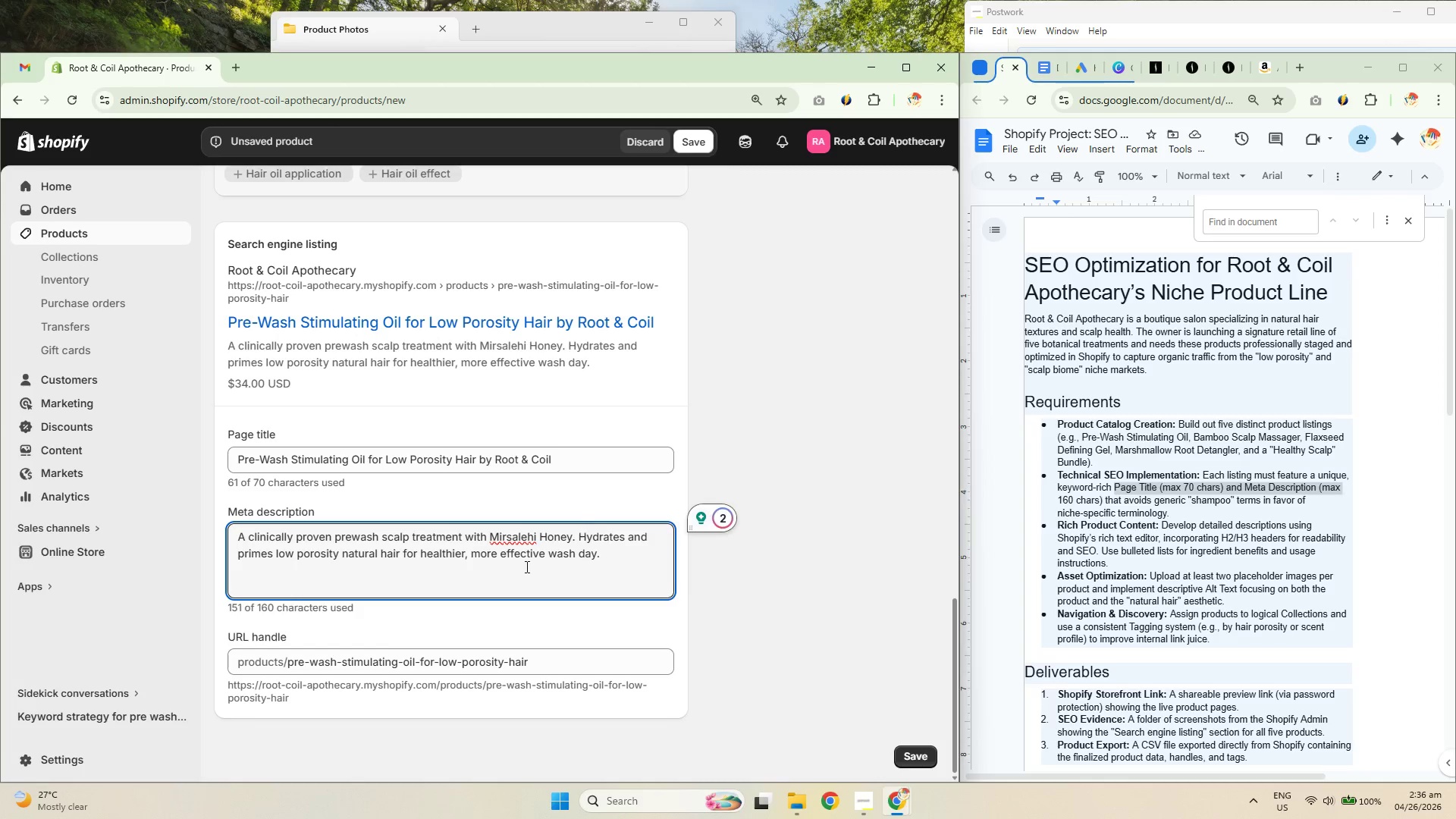 
double_click([453, 585])
 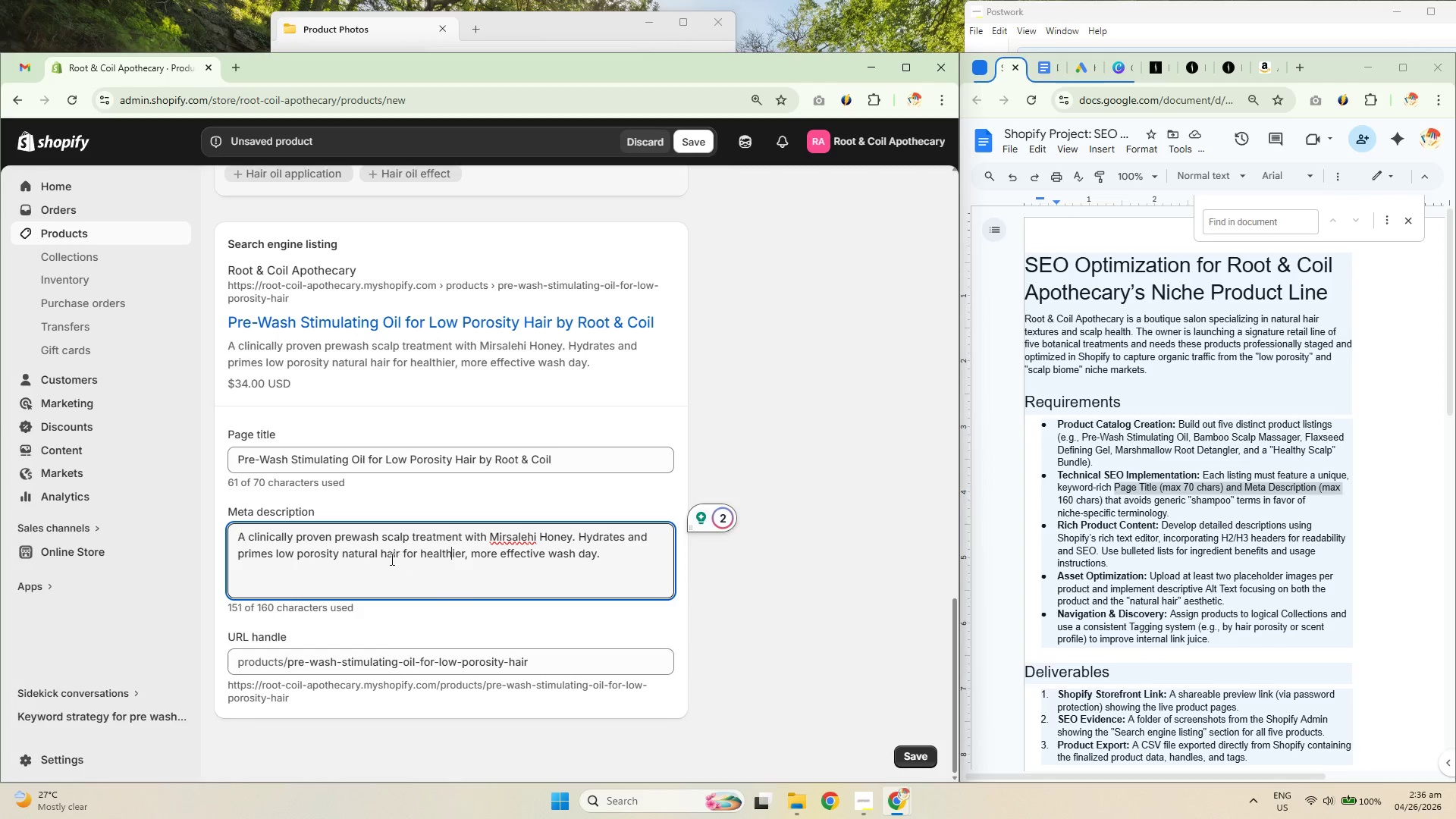 
left_click_drag(start_coordinate=[388, 557], to_coordinate=[623, 557])
 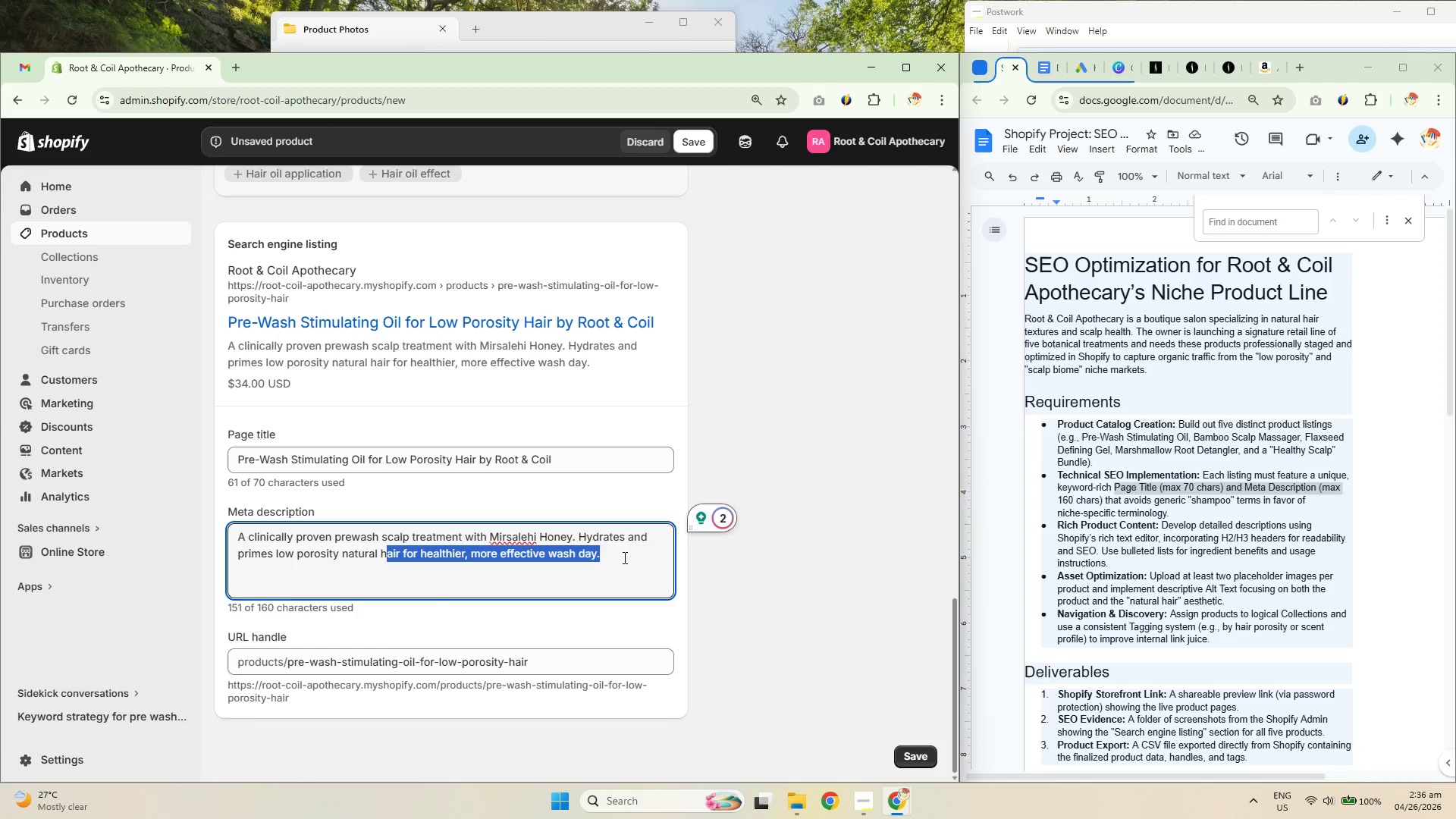 
triple_click([625, 557])
 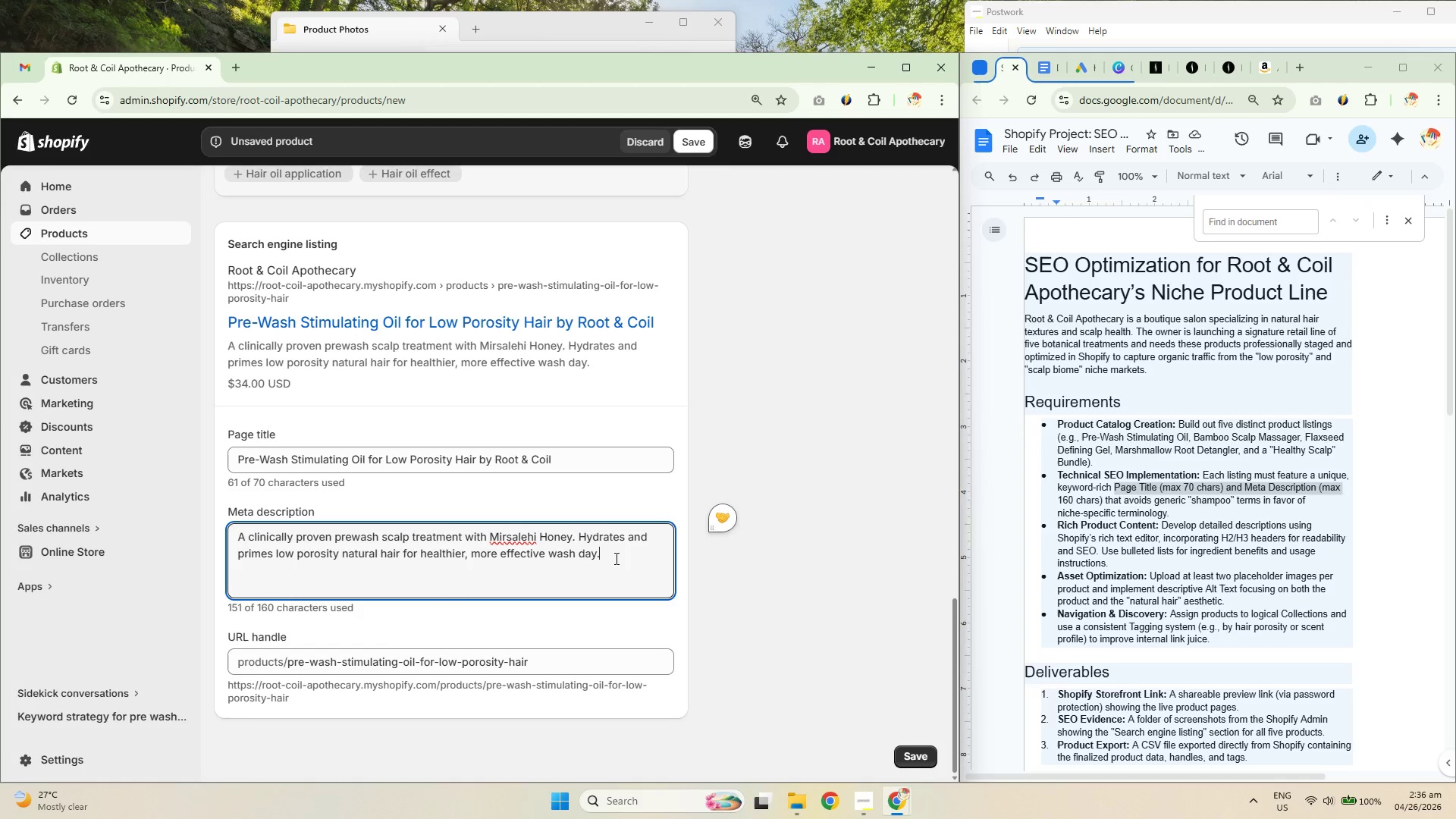 
left_click_drag(start_coordinate=[618, 558], to_coordinate=[482, 557])
 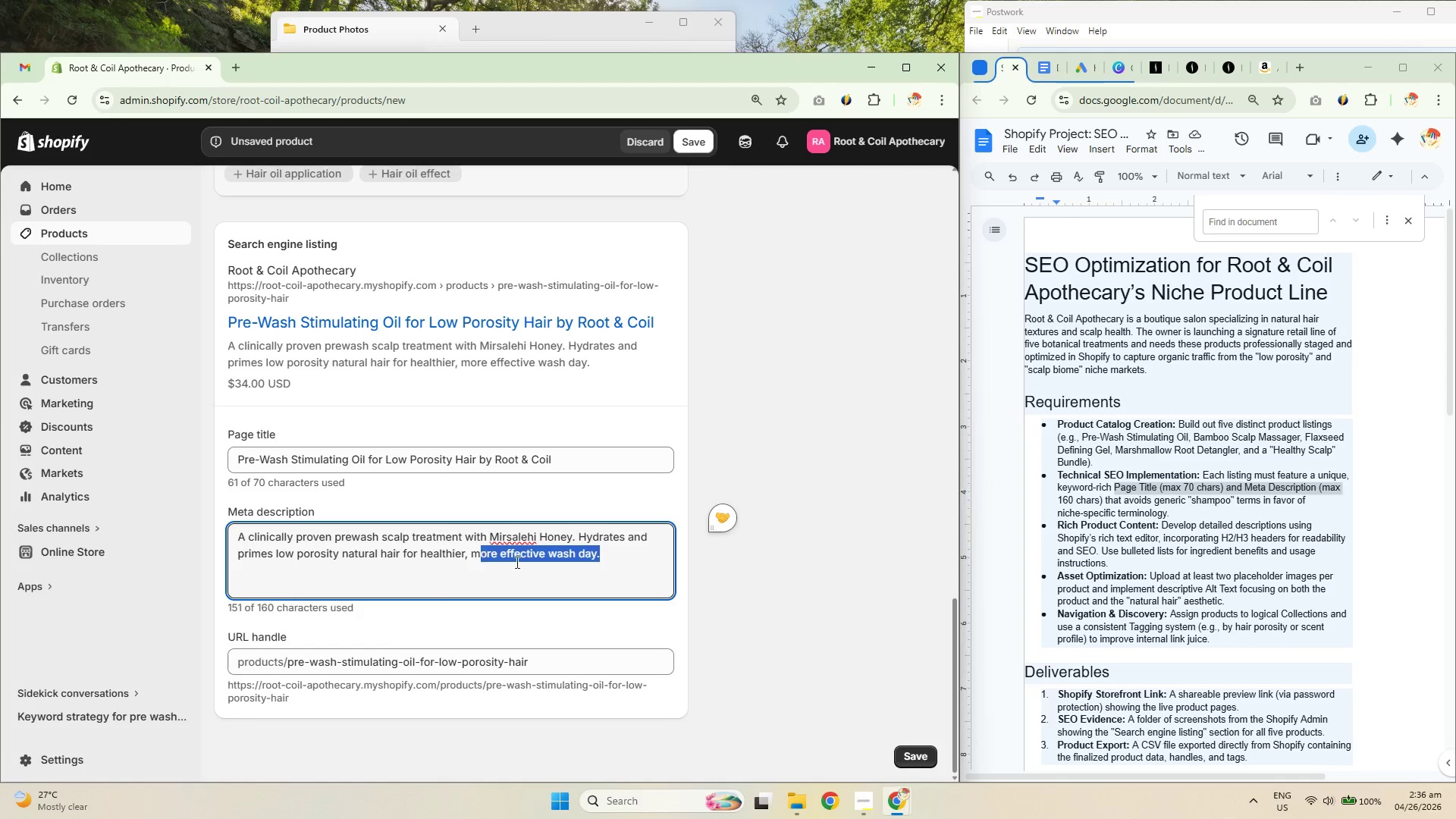 
double_click([520, 563])
 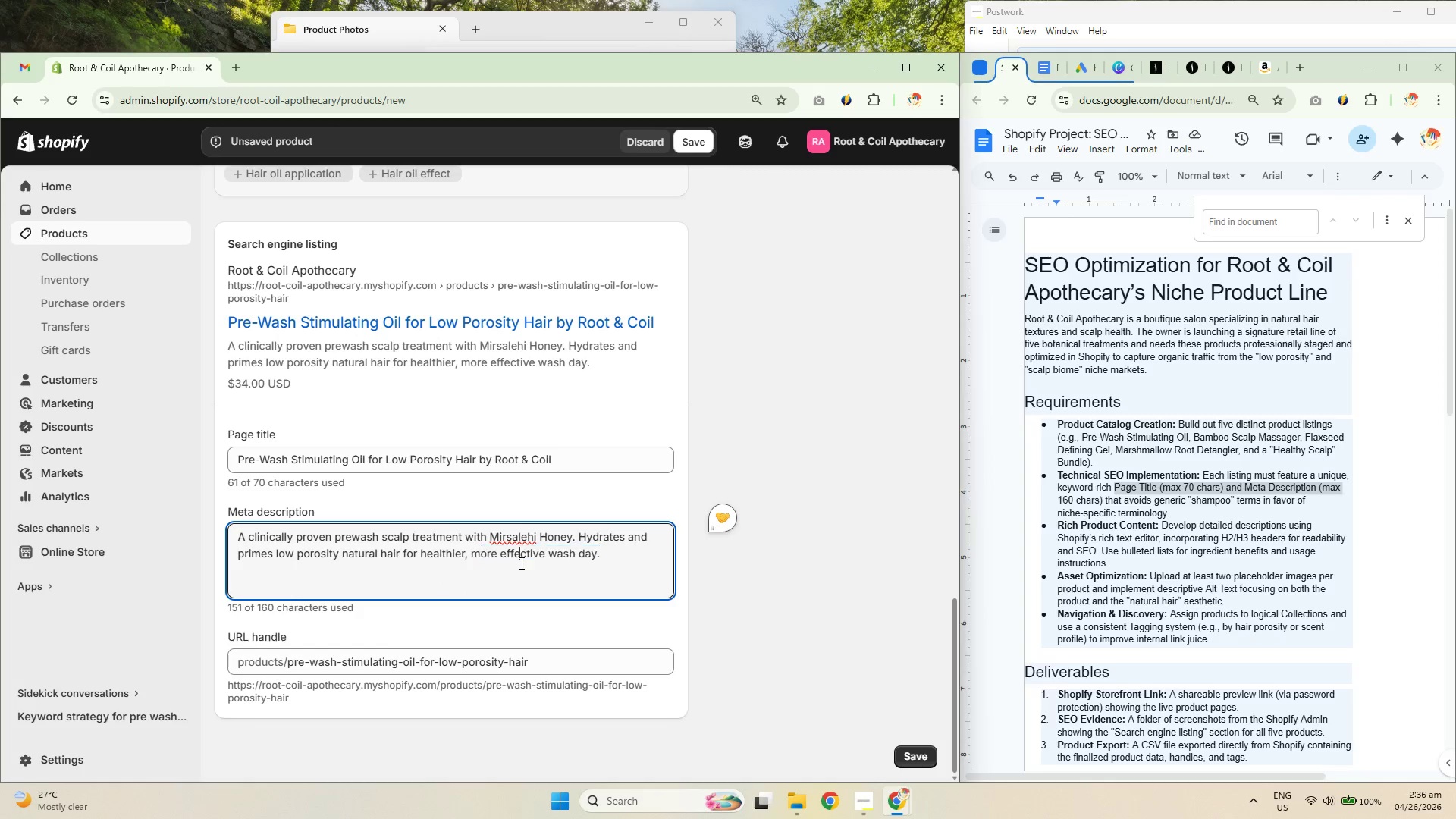 
key(Control+Z)
 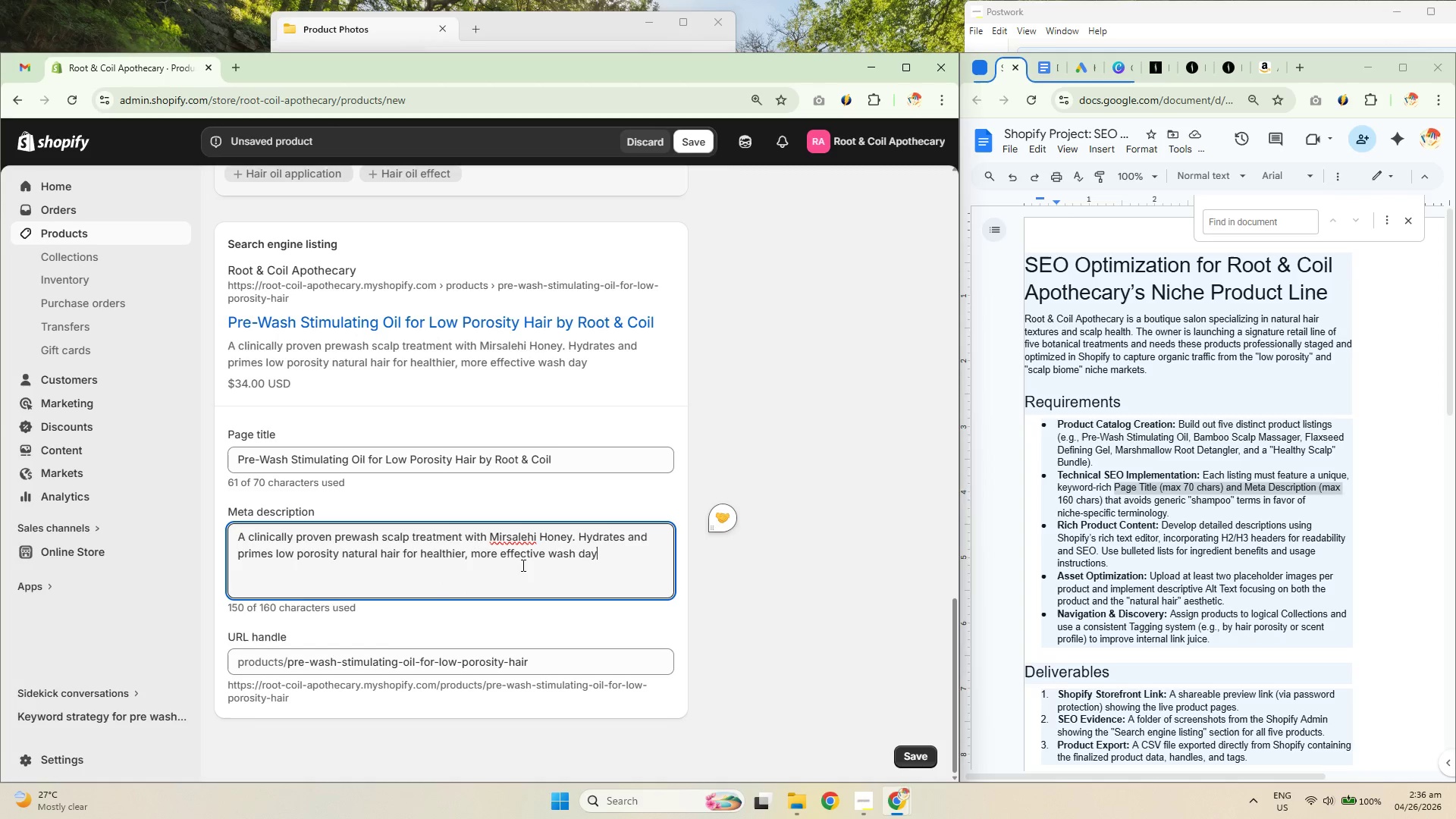 
key(Control+Z)
 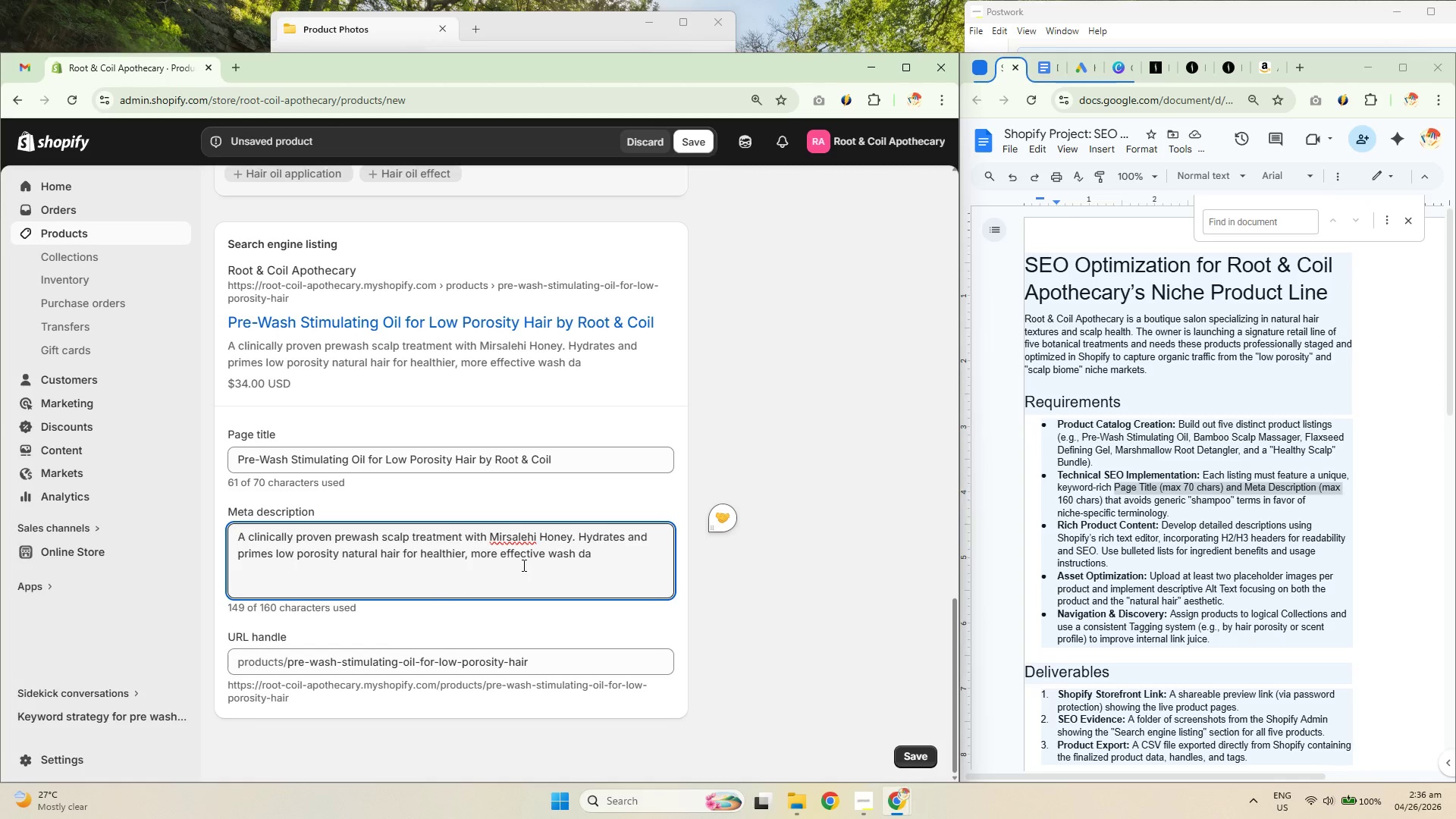 
key(Control+Z)
 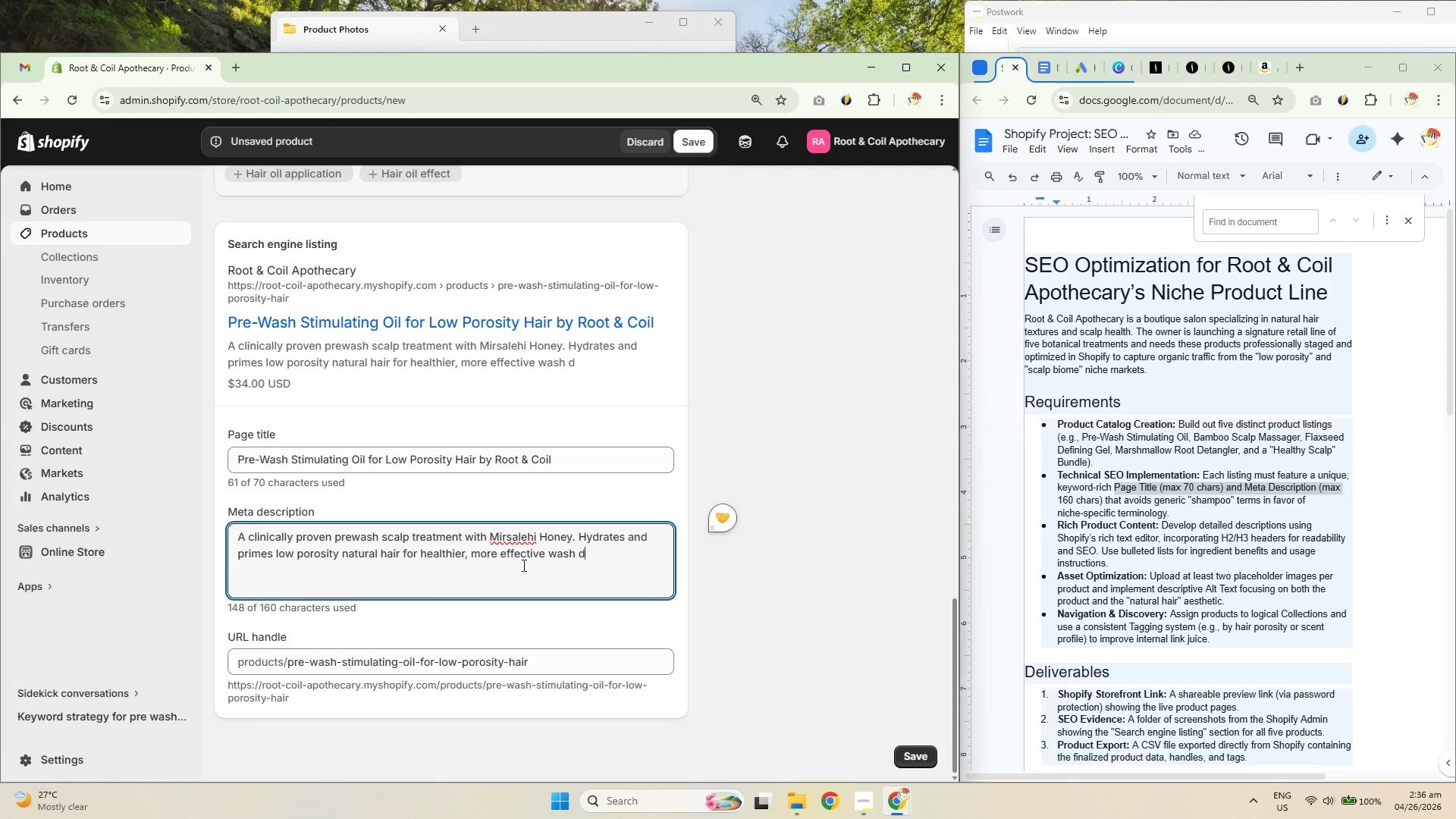 
key(Control+Z)
 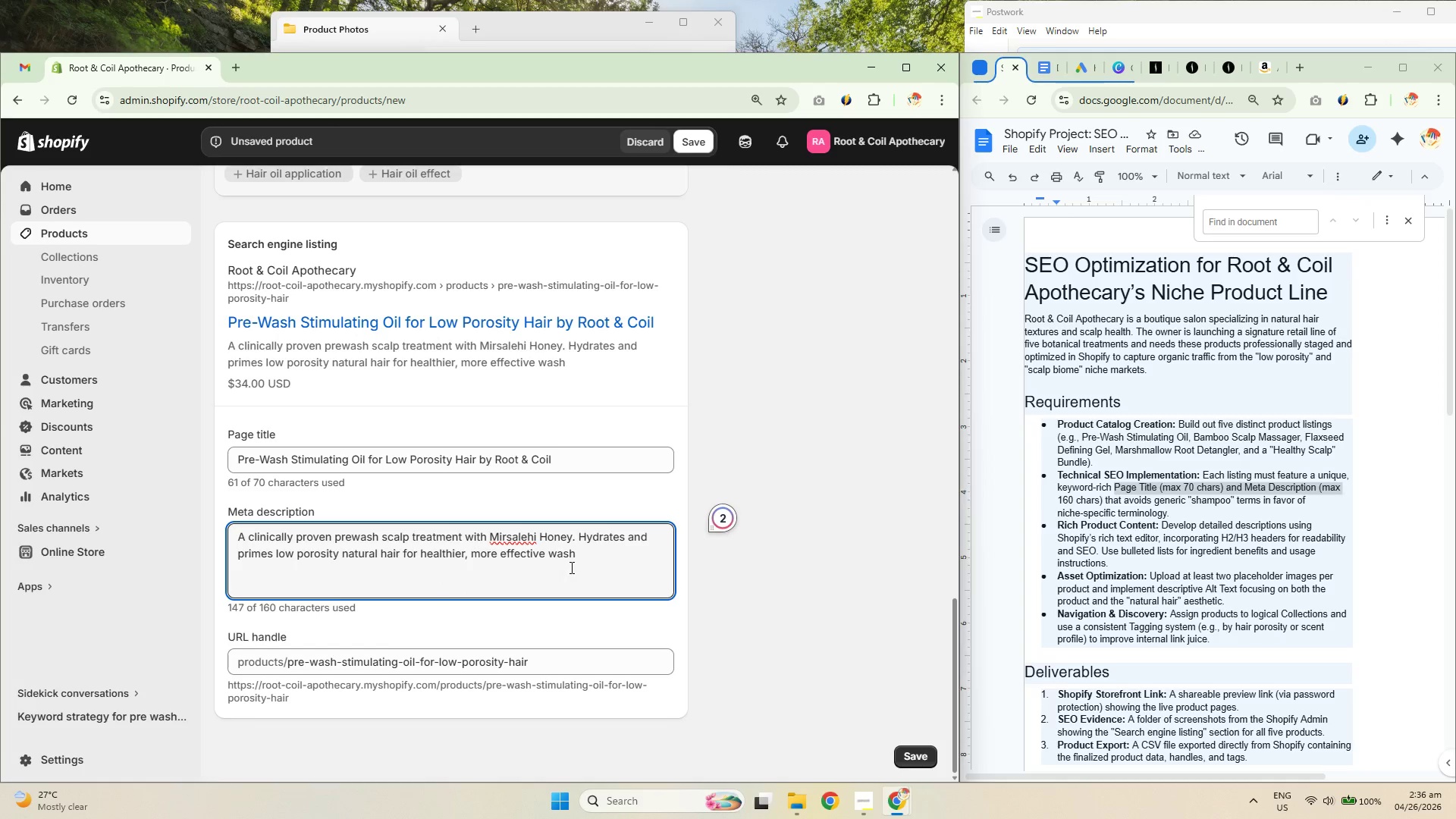 
hold_key(key=Z, duration=1.5)
 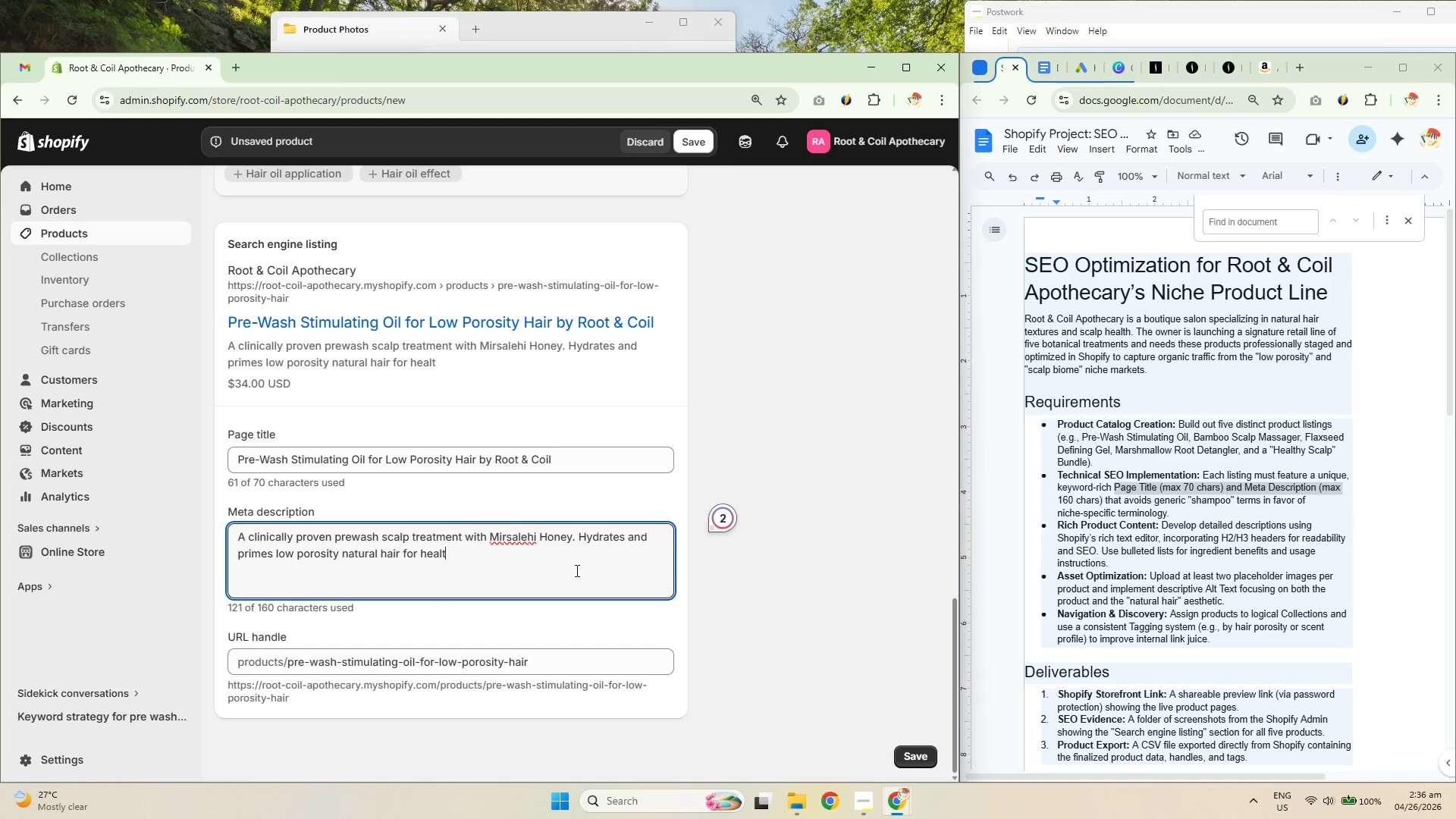 
hold_key(key=Z, duration=1.51)
 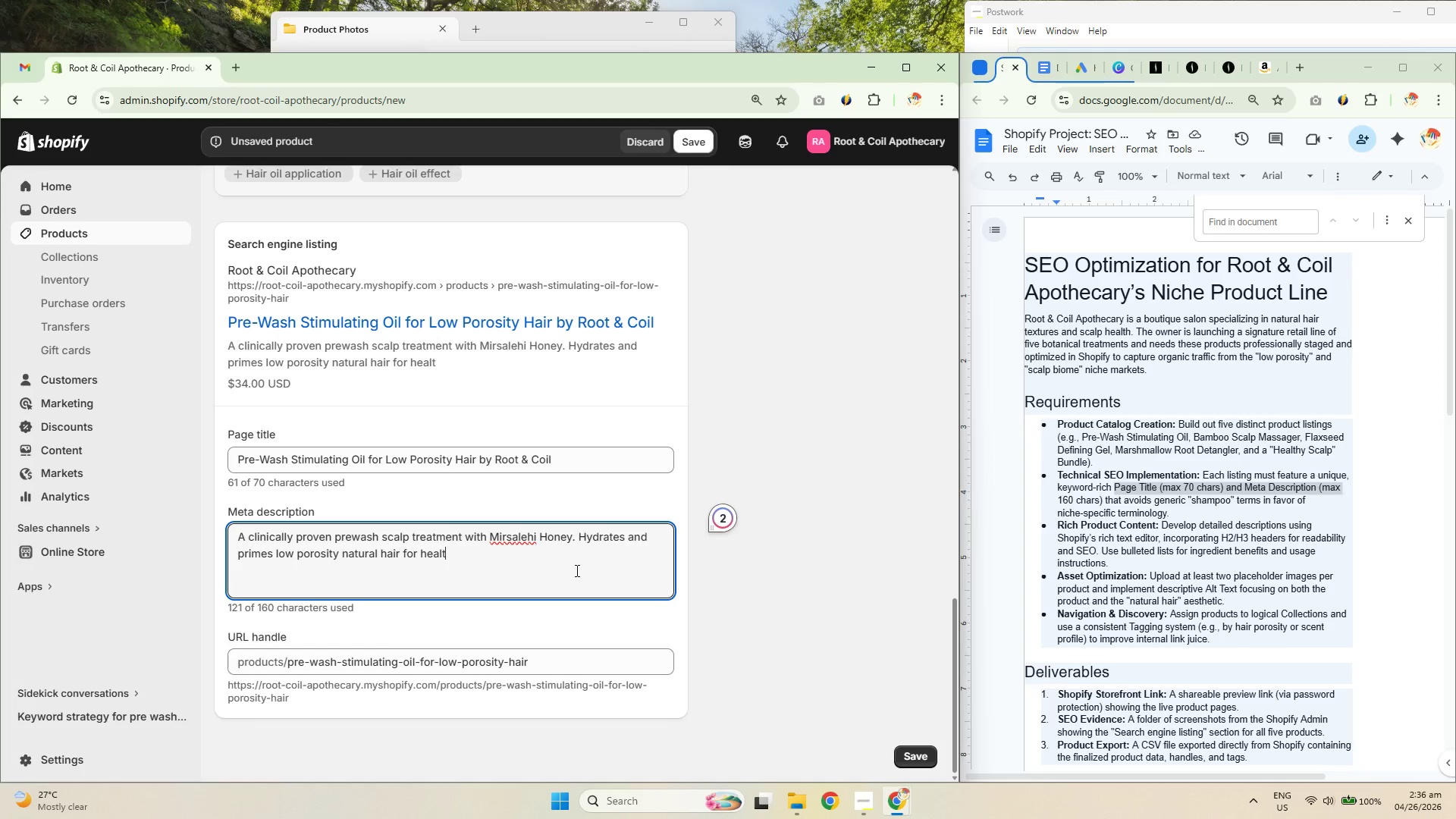 
key(Control+Z)
 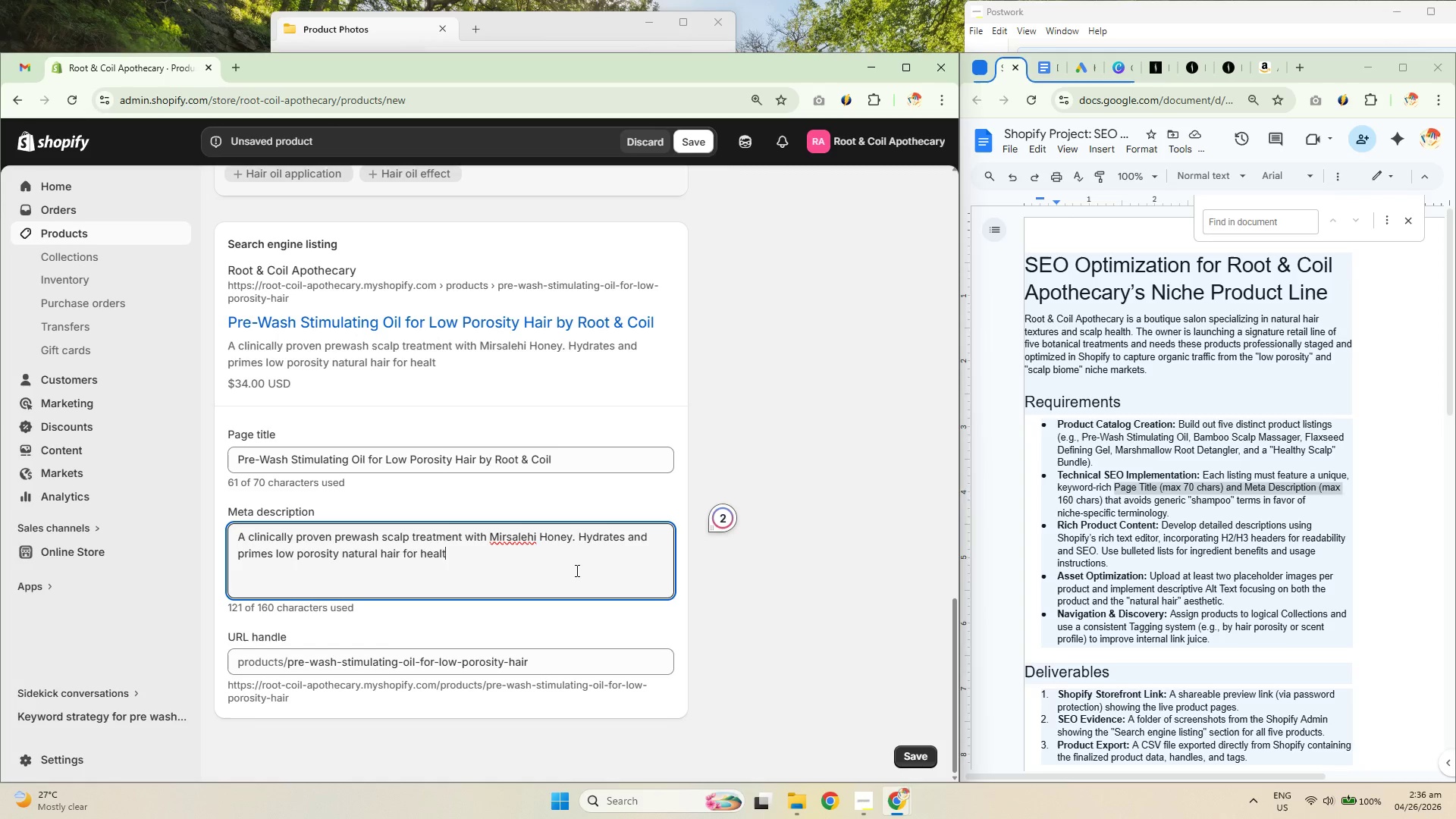 
key(Control+Z)
 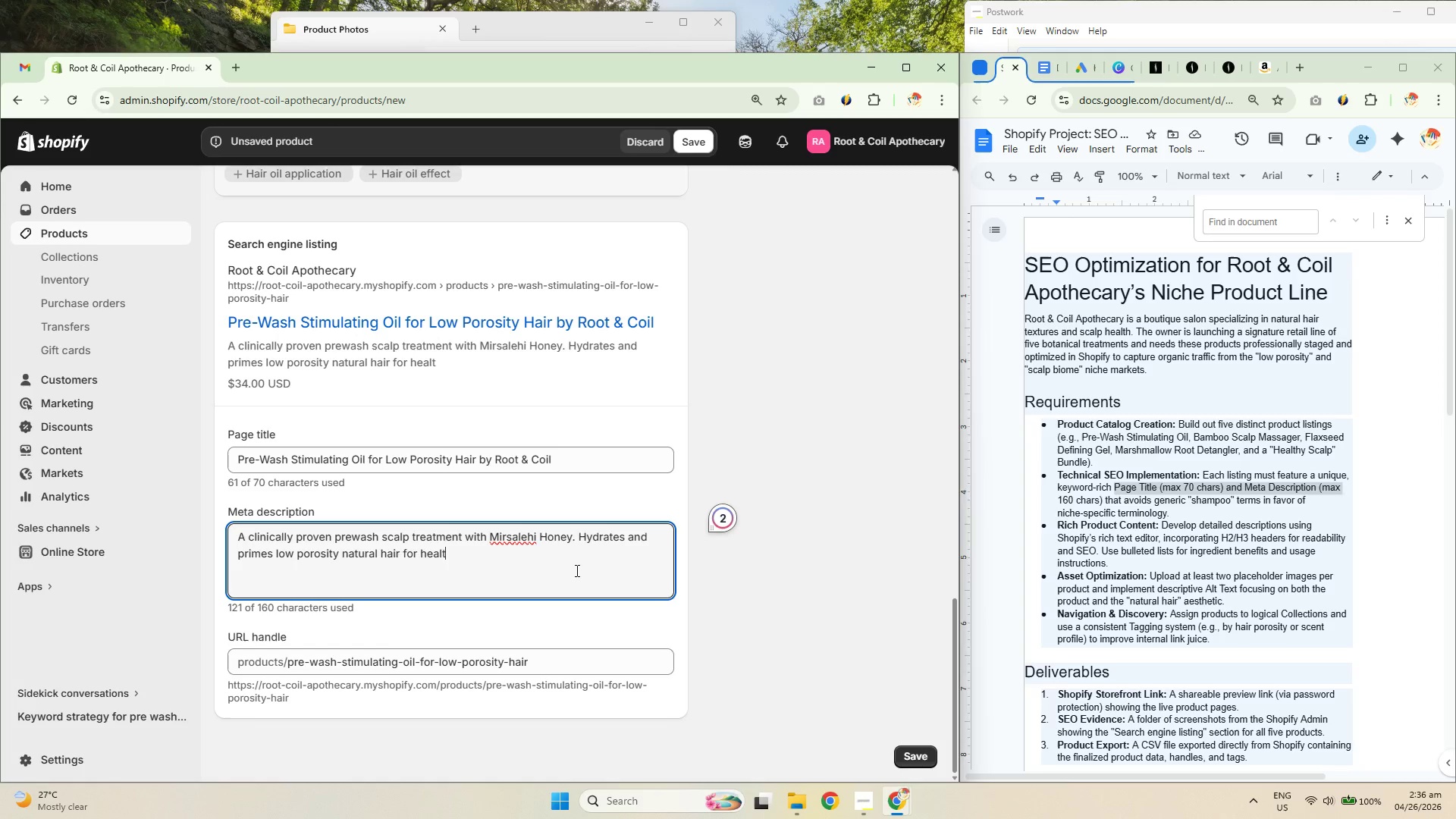 
key(Control+Z)
 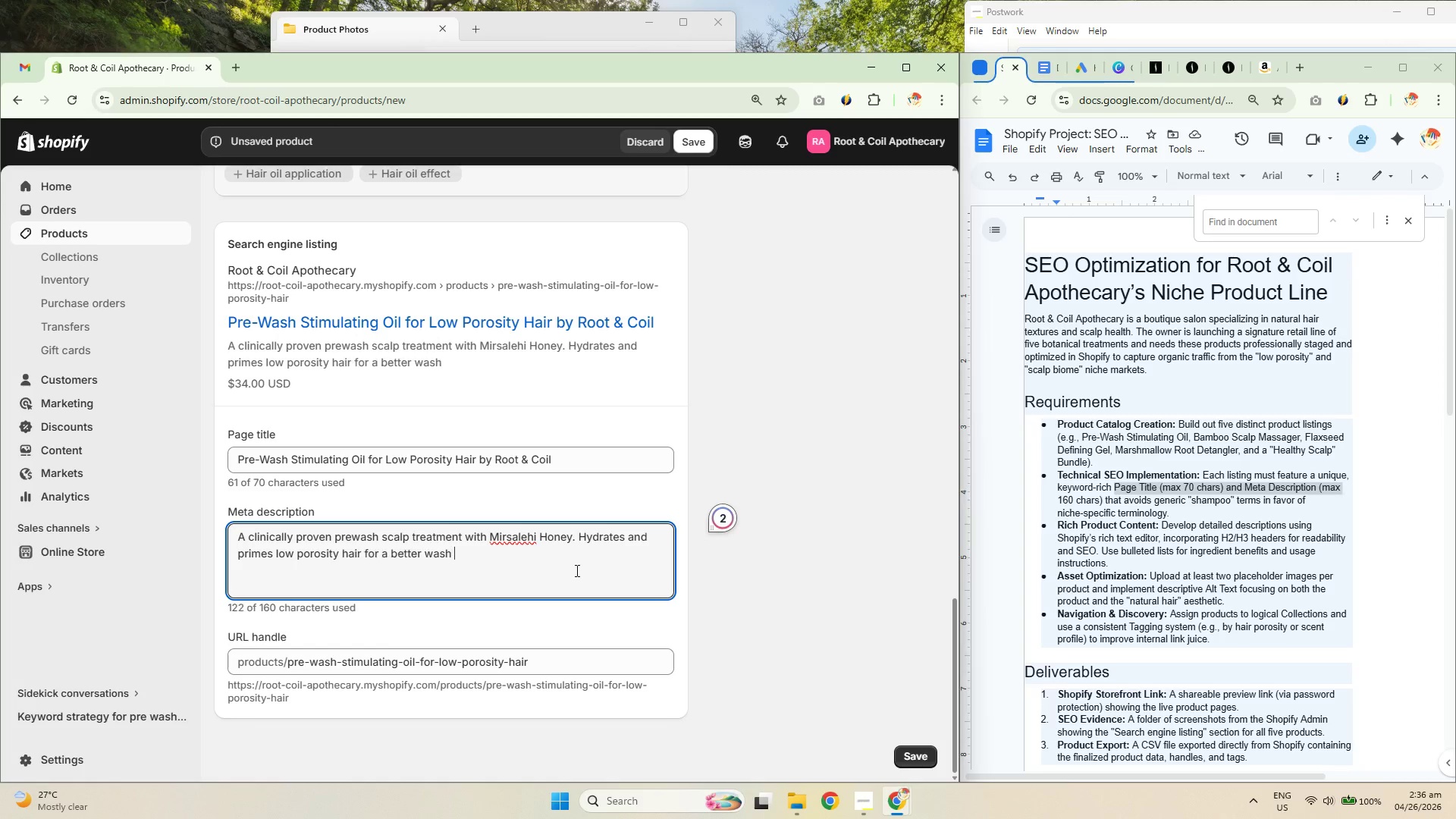 
key(Control+Z)
 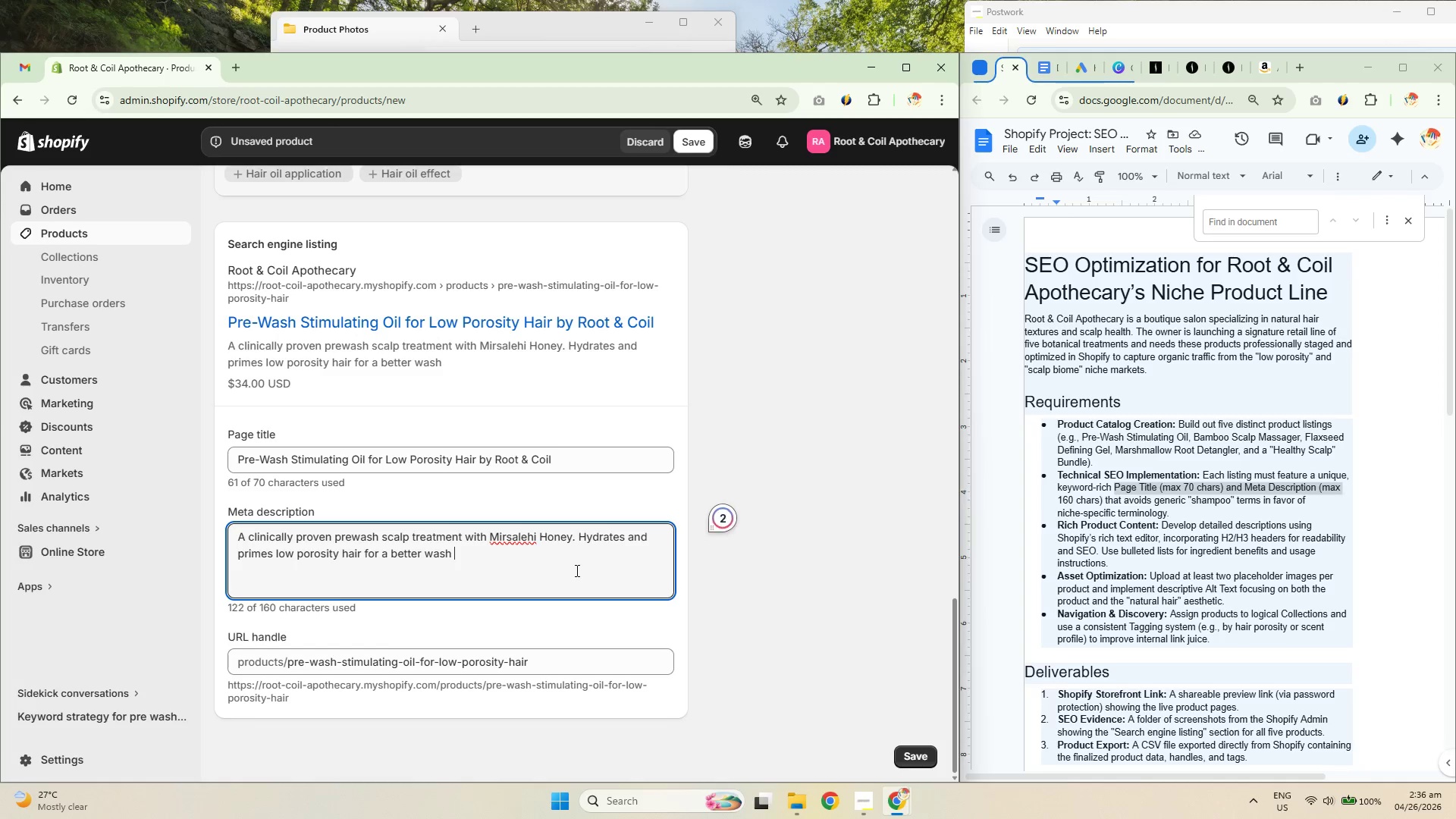 
key(Control+Z)
 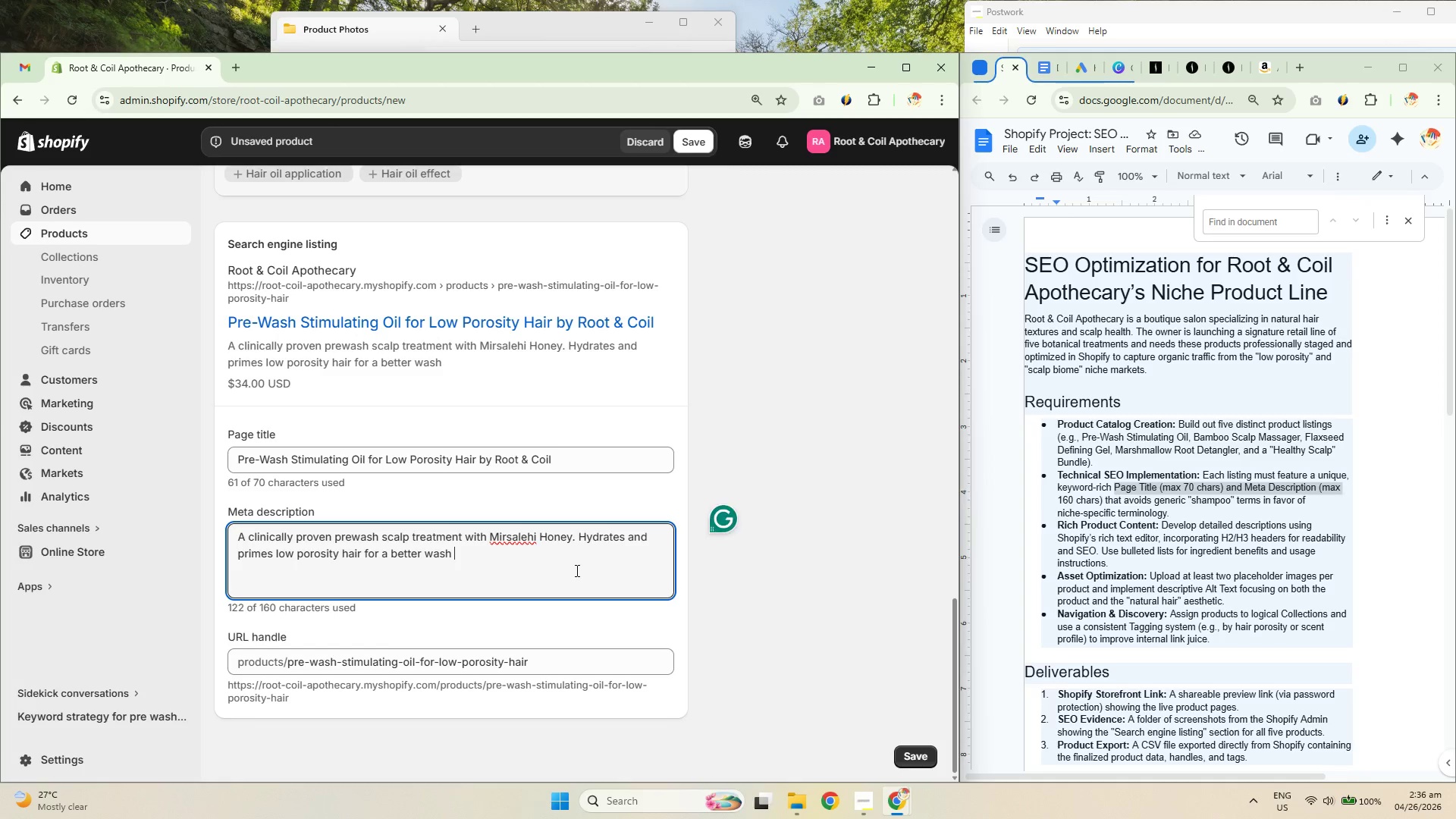 
key(Control+Z)
 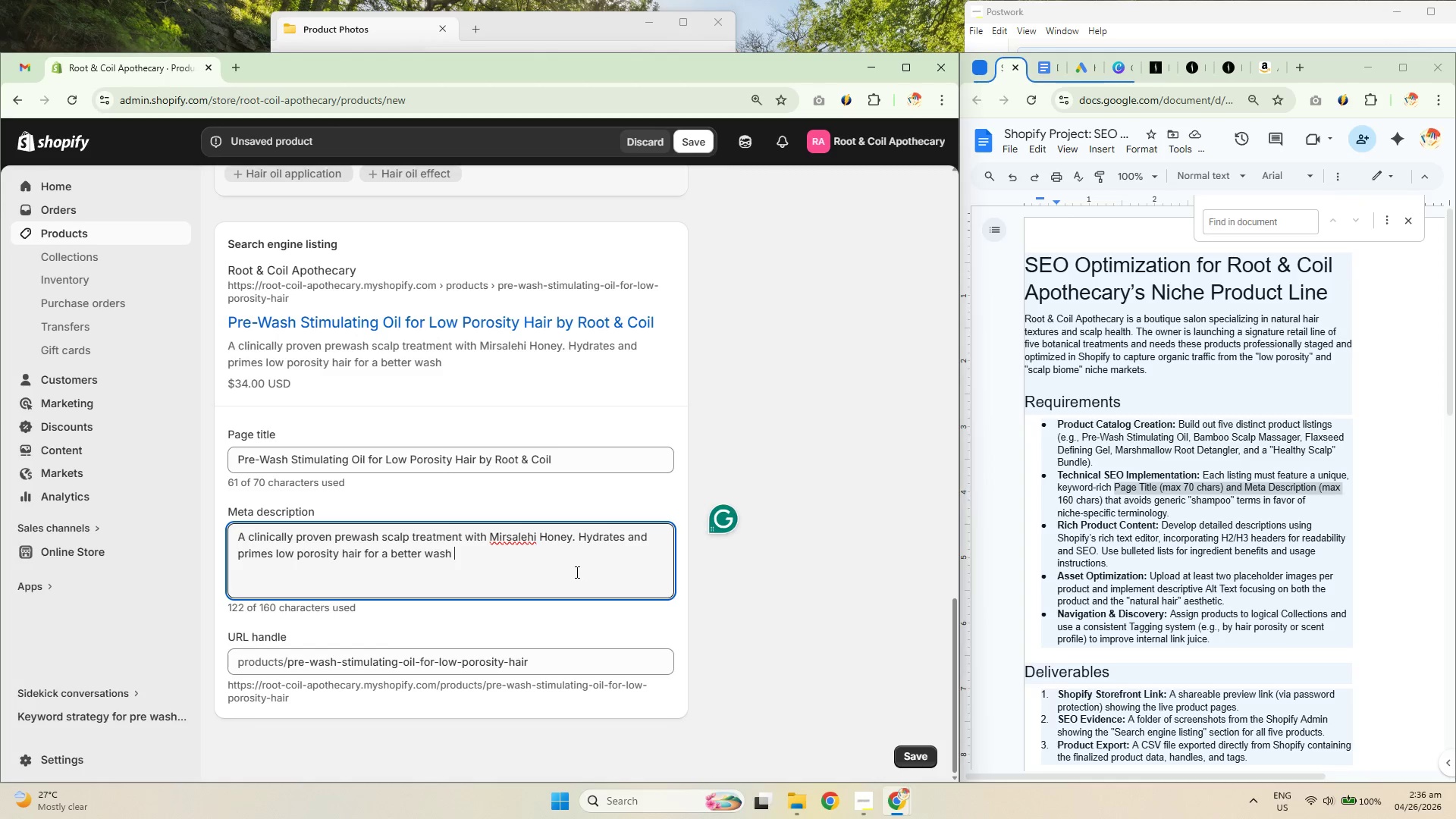 
key(Control+Z)
 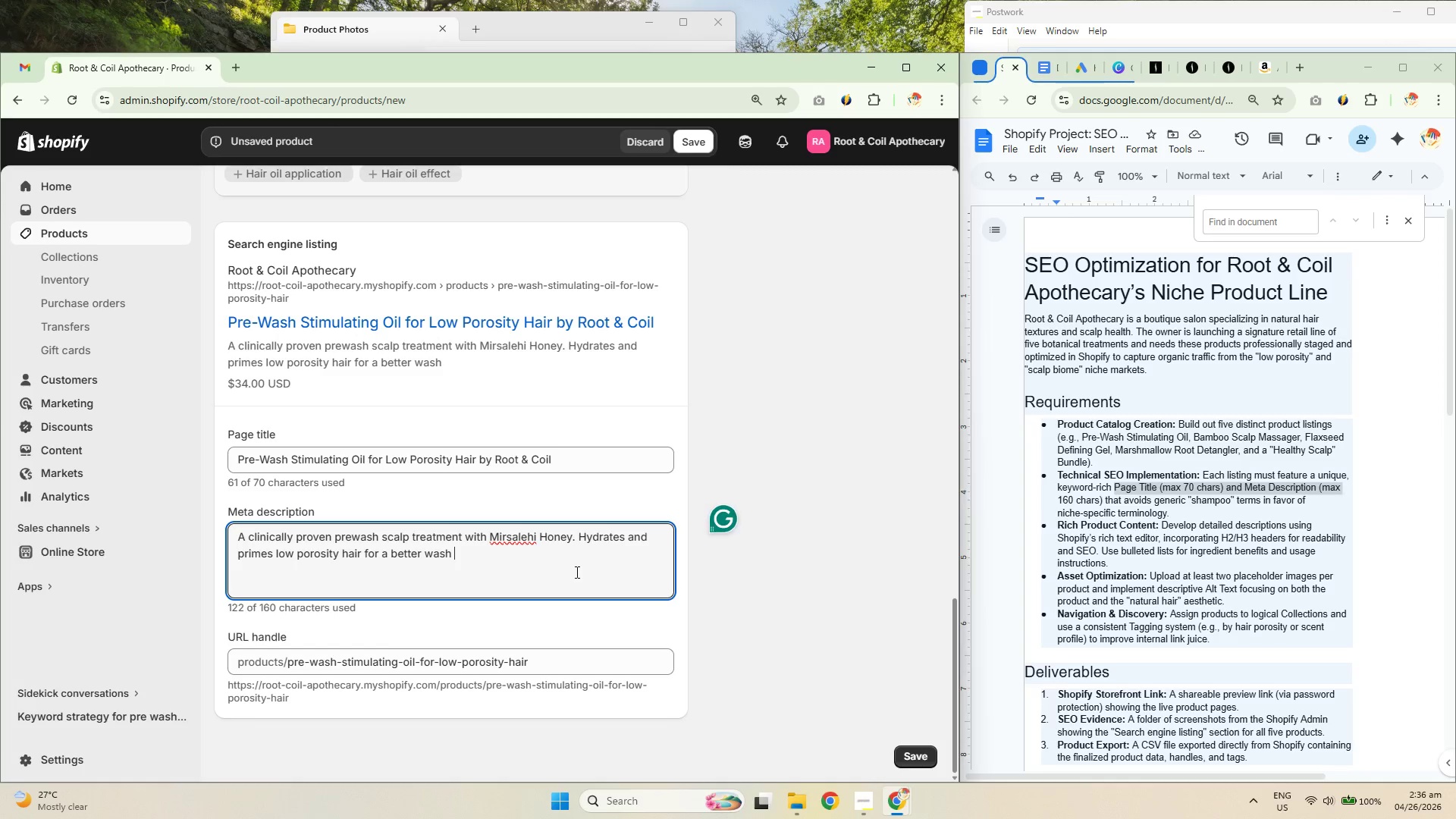 
key(Control+Z)
 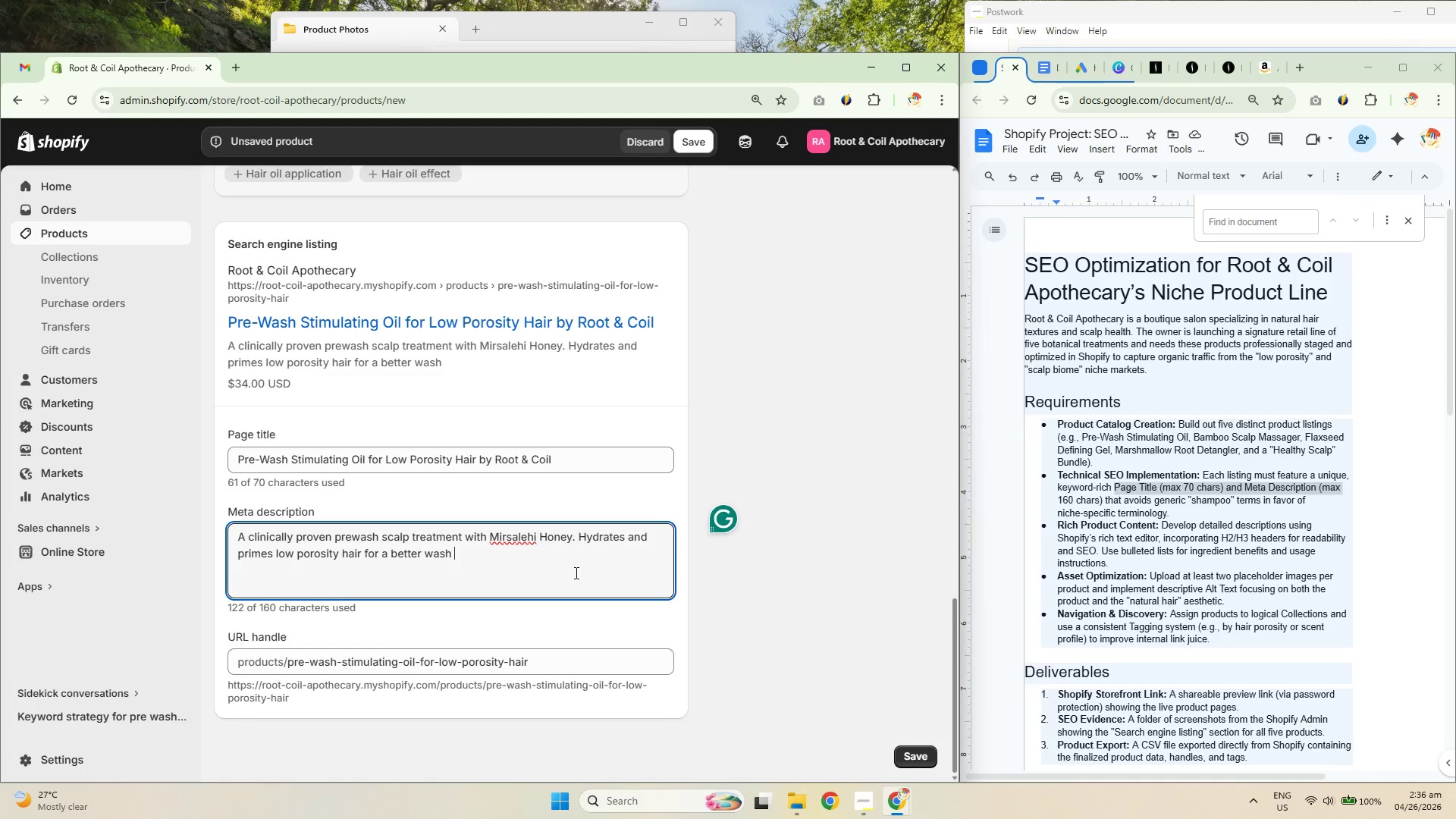 
key(Control+Z)
 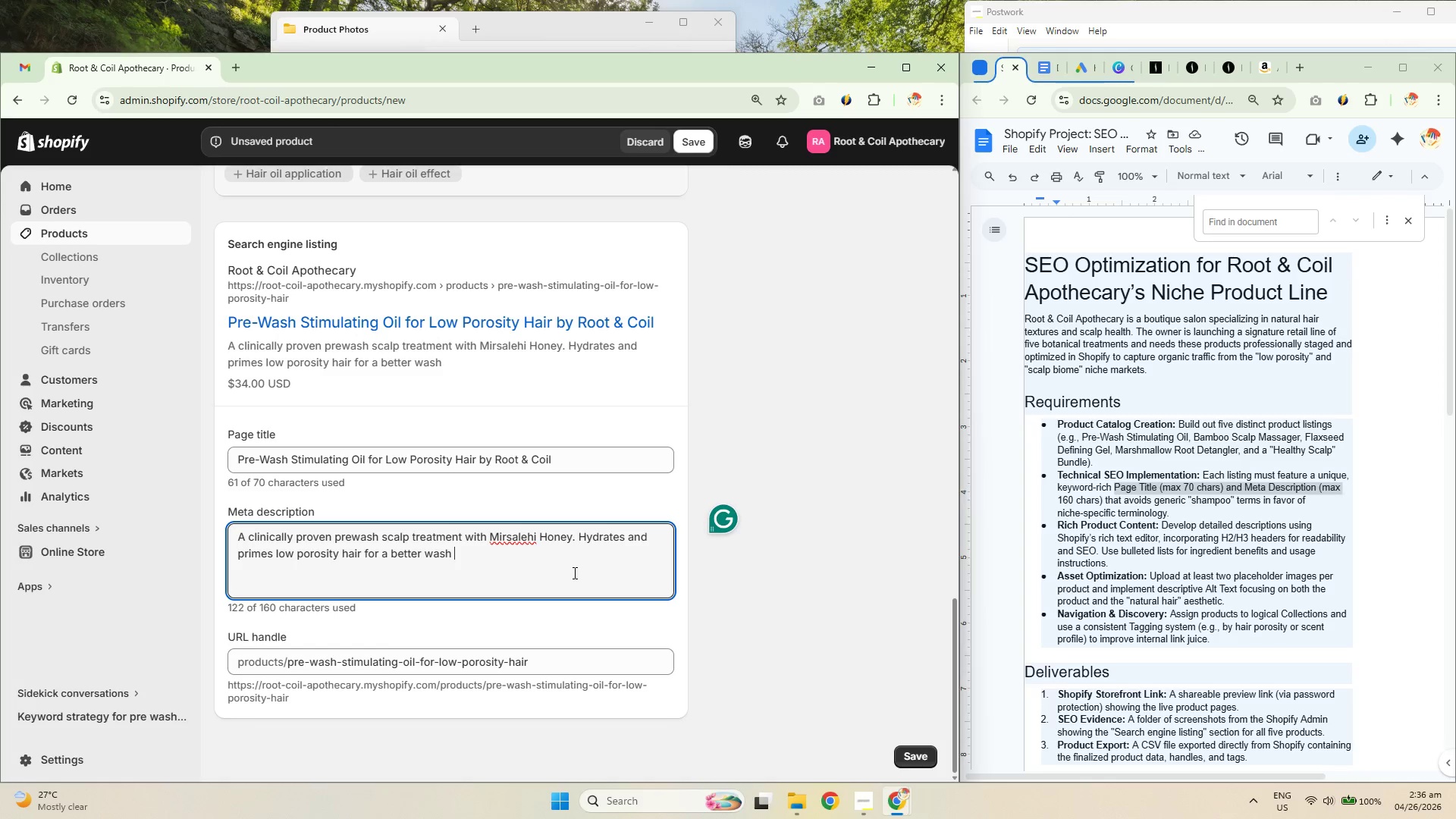 
key(Control+Z)
 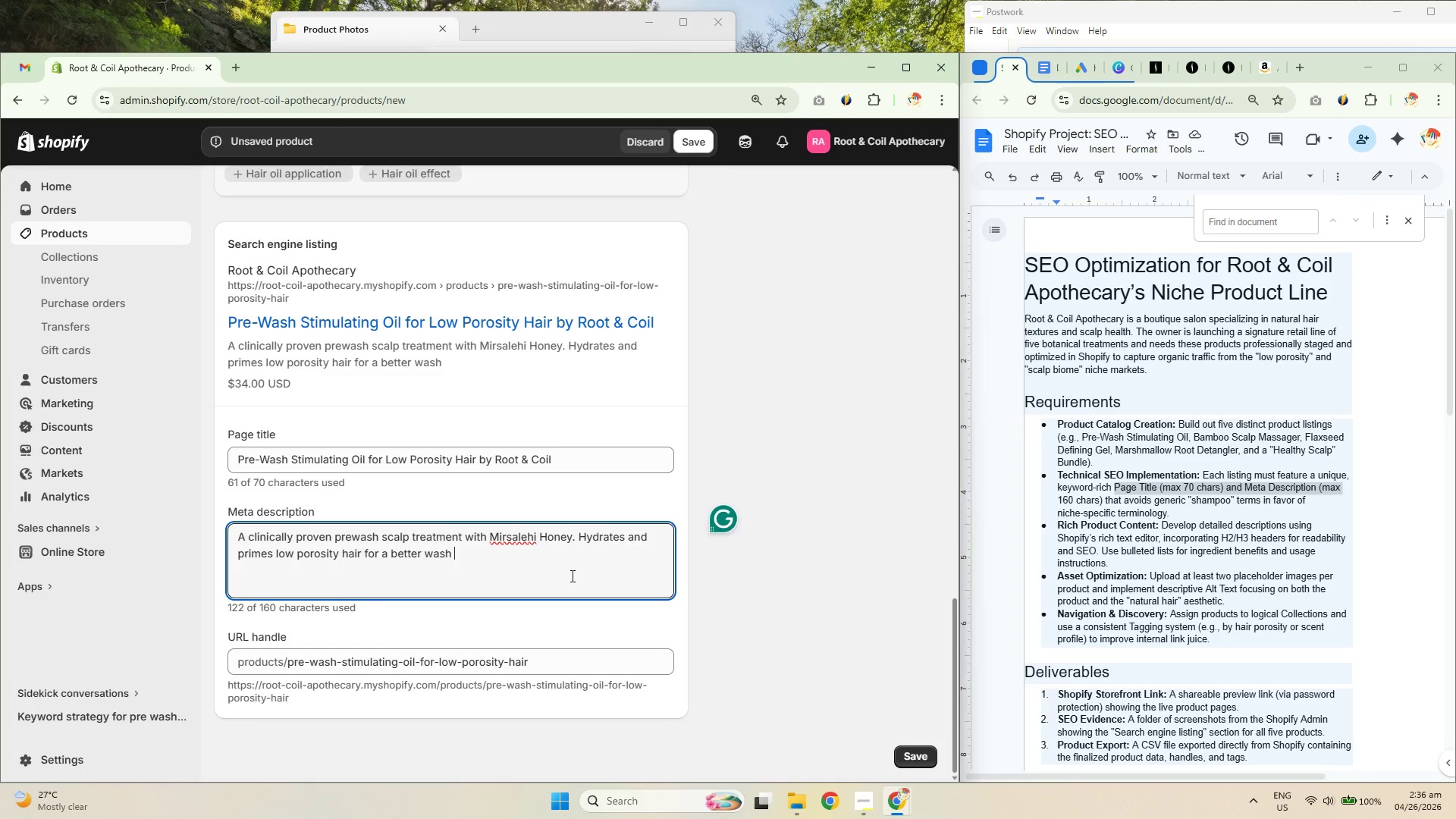 
key(Control+Z)
 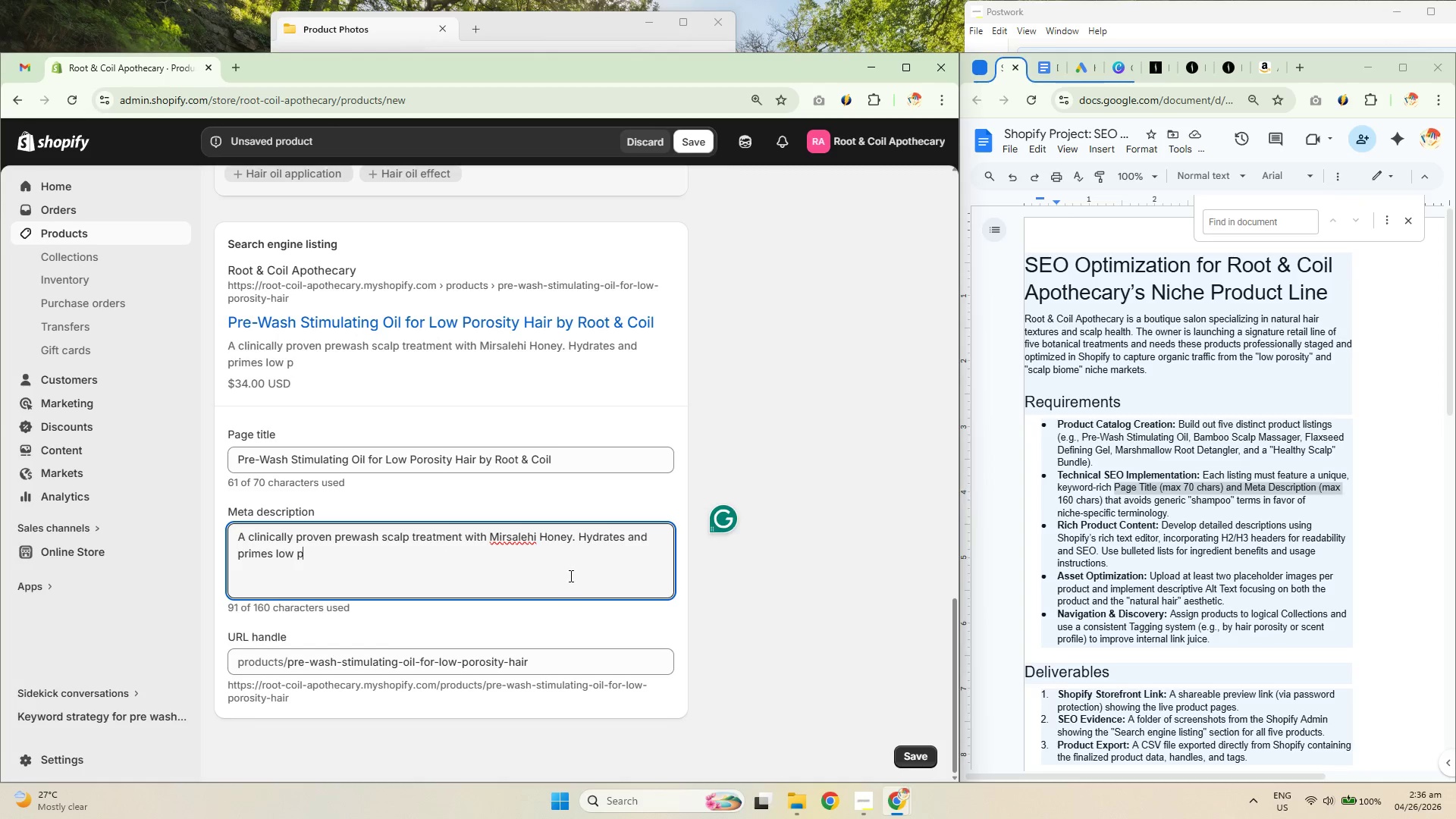 
key(Control+Z)
 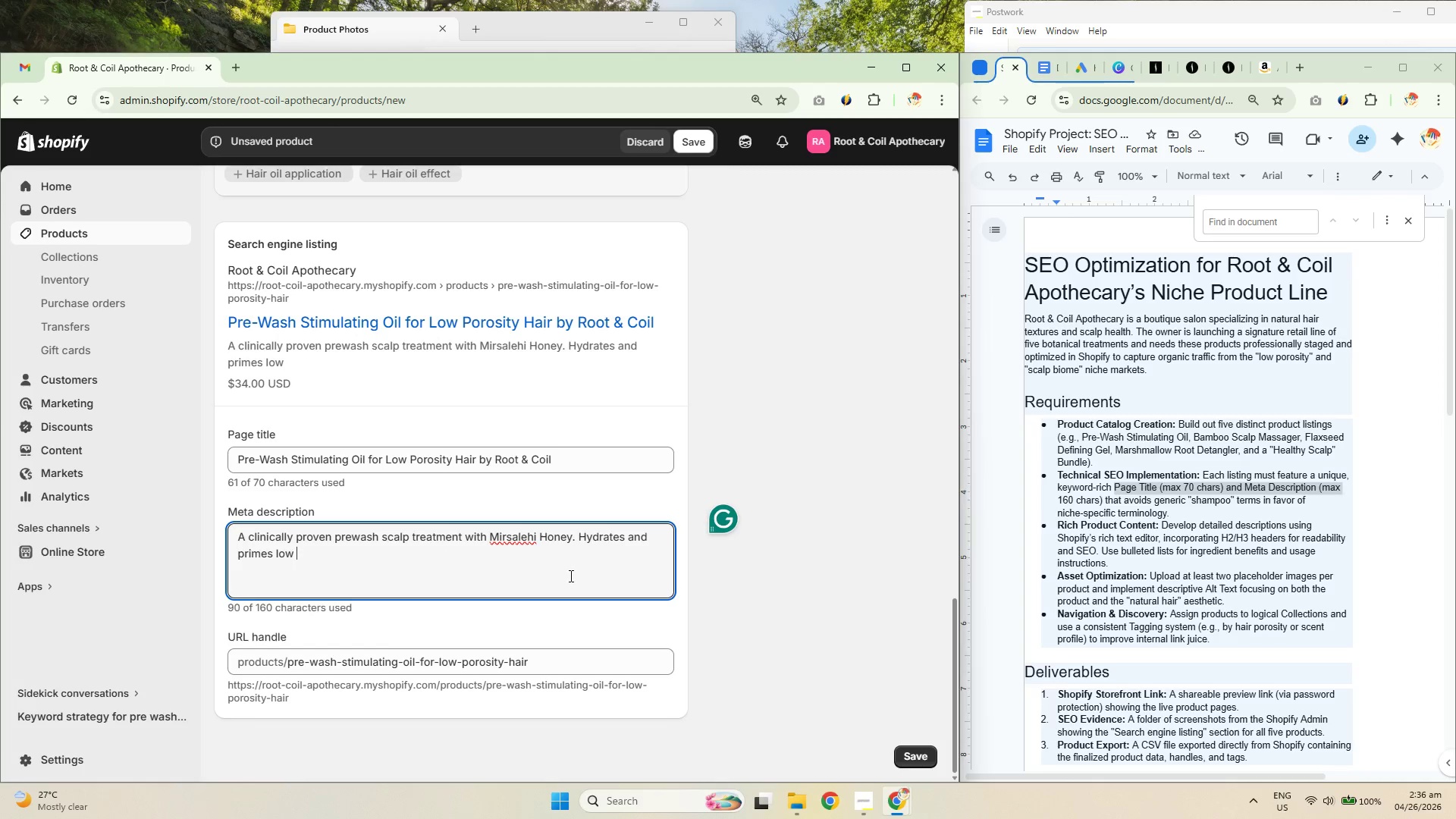 
key(Control+Z)
 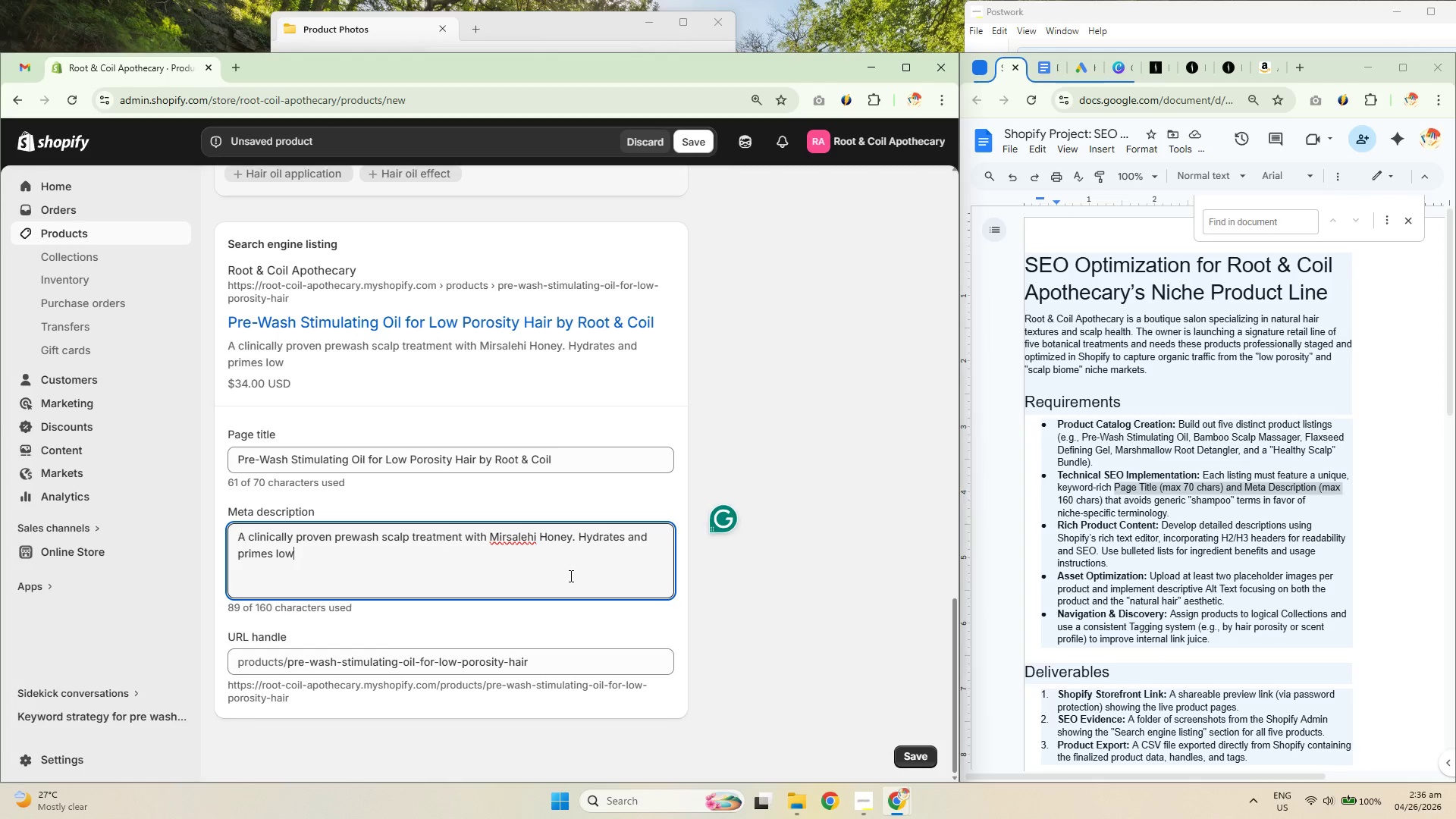 
key(Control+Z)
 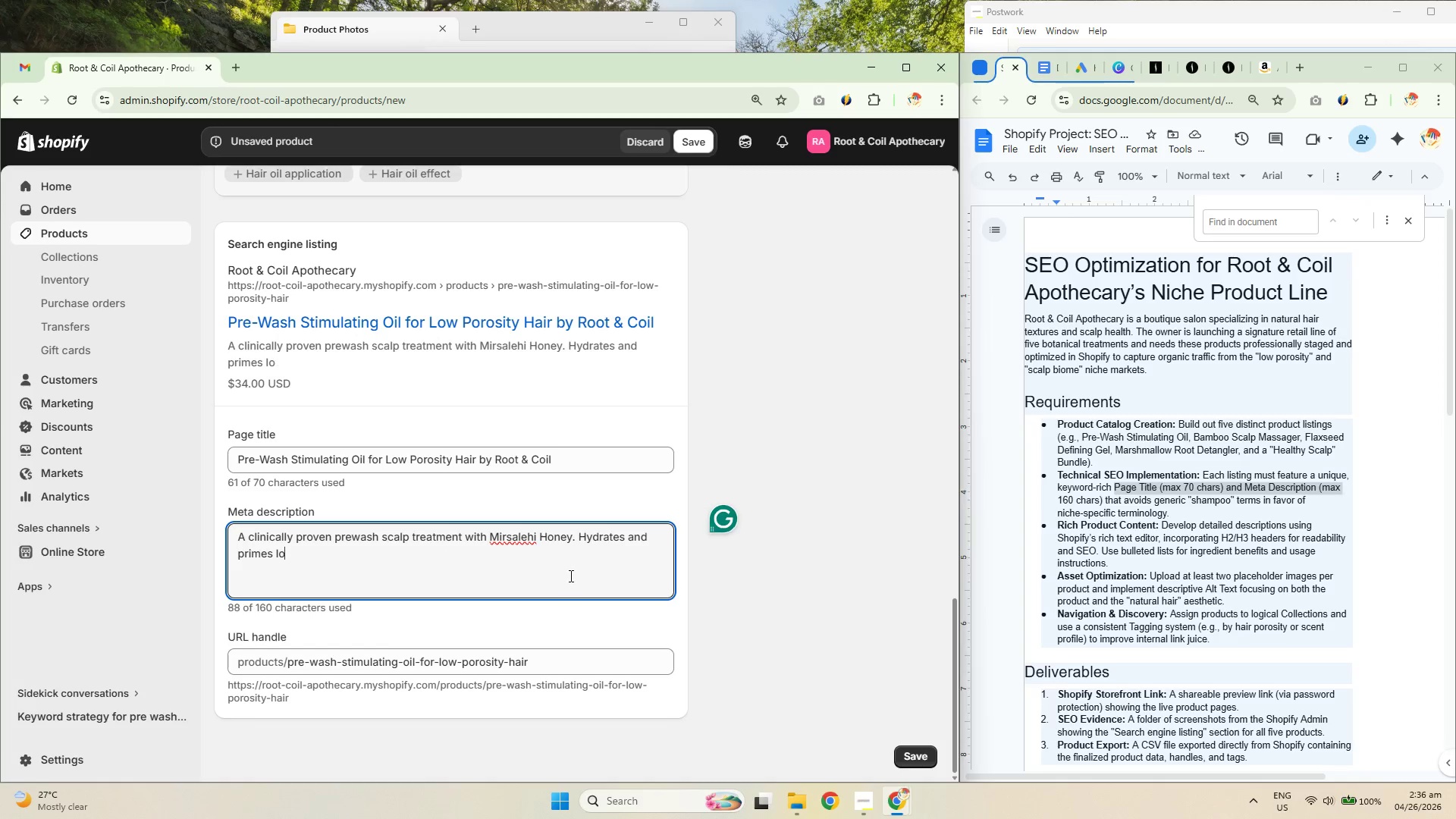 
key(Control+Z)
 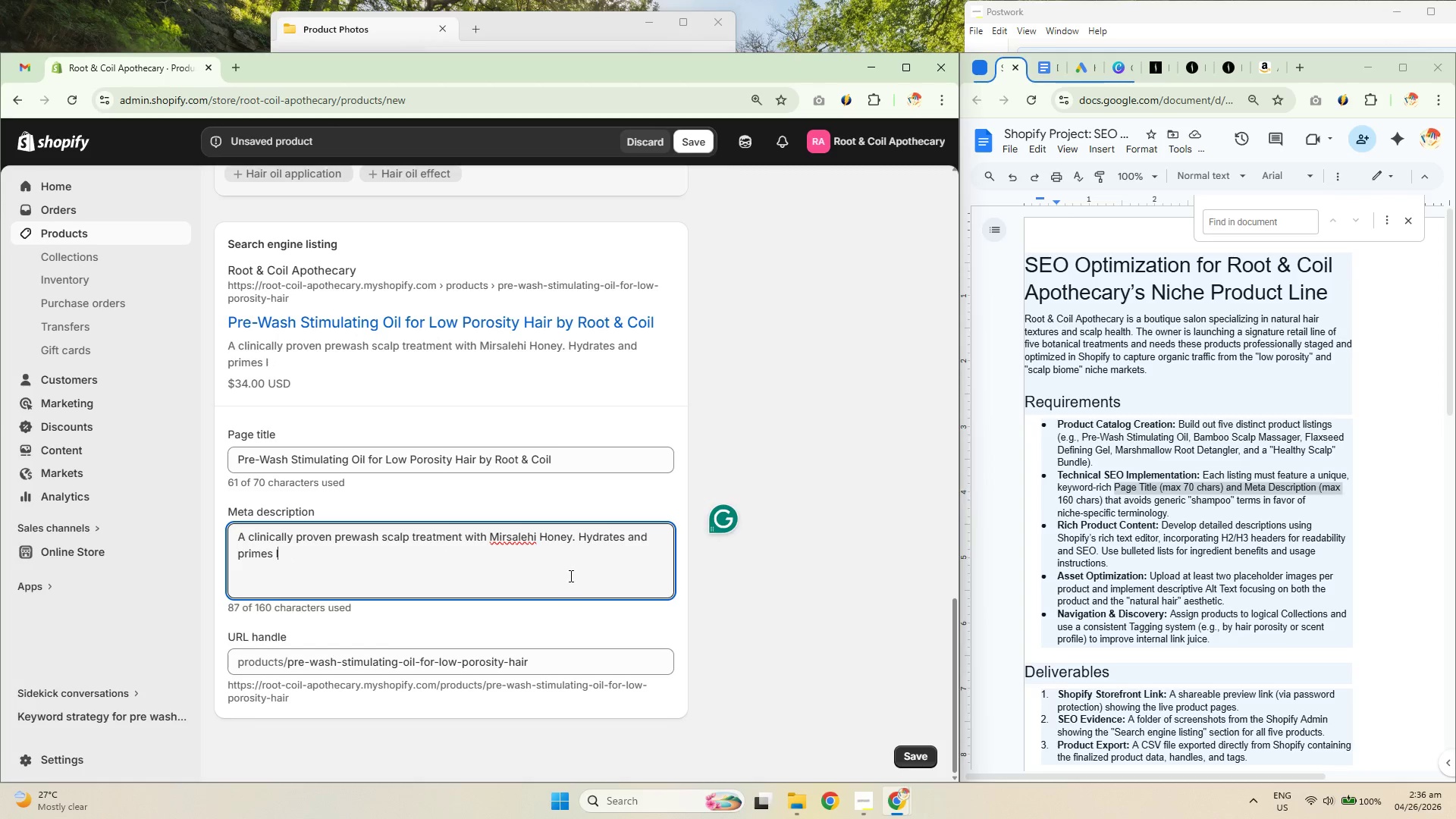 
hold_key(key=Z, duration=1.5)
 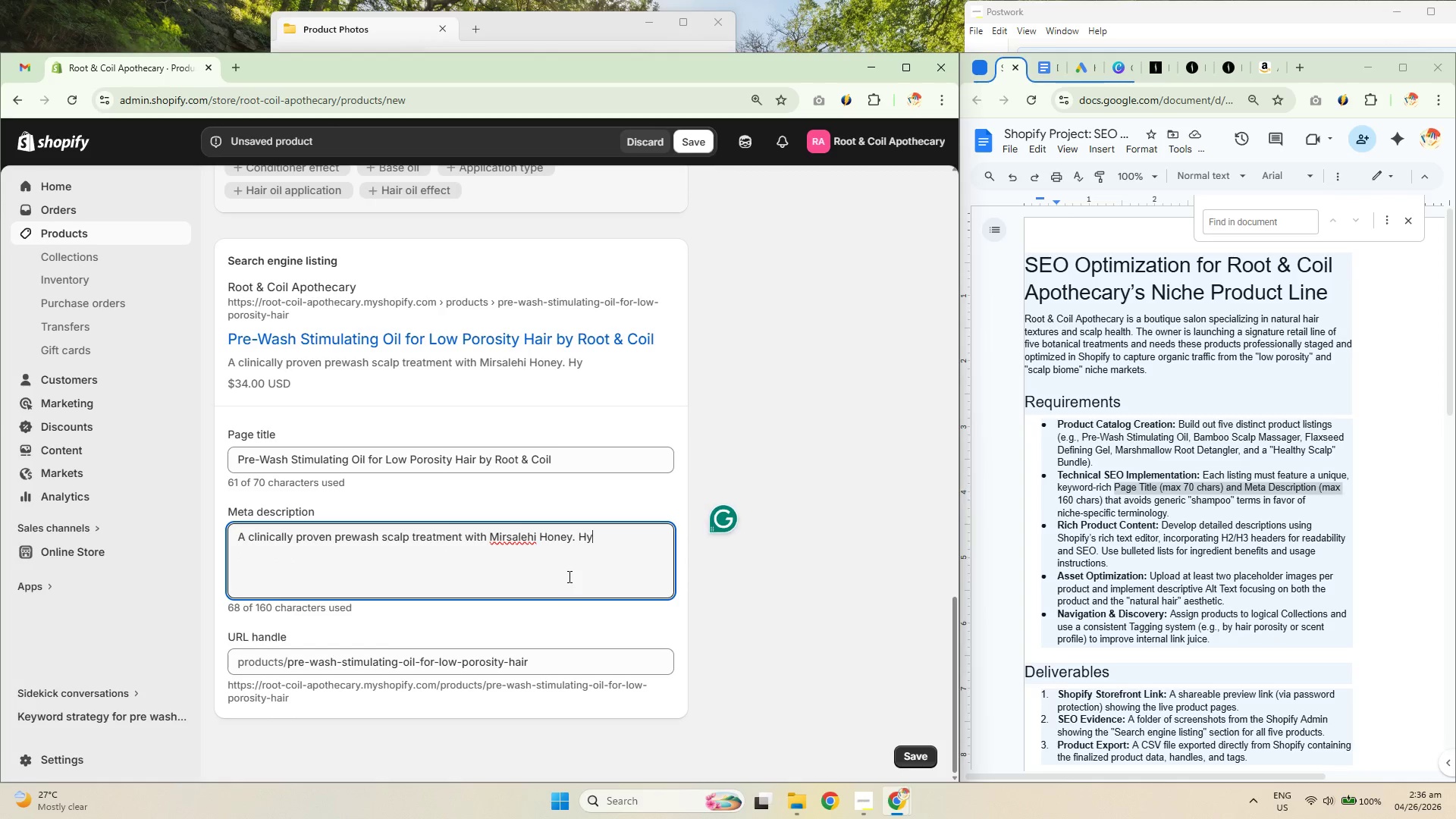 
hold_key(key=Z, duration=1.09)
 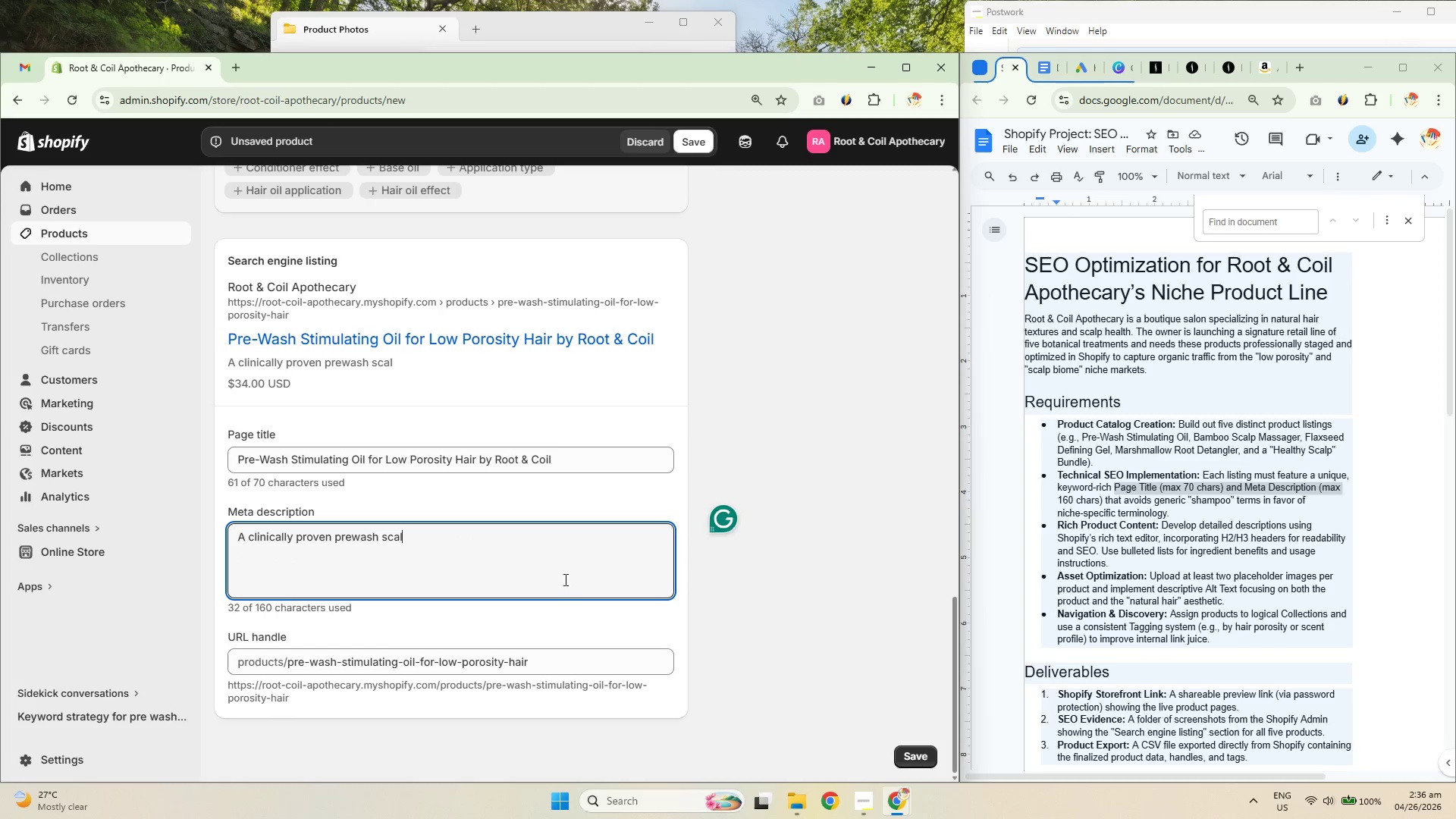 
key(Control+Z)